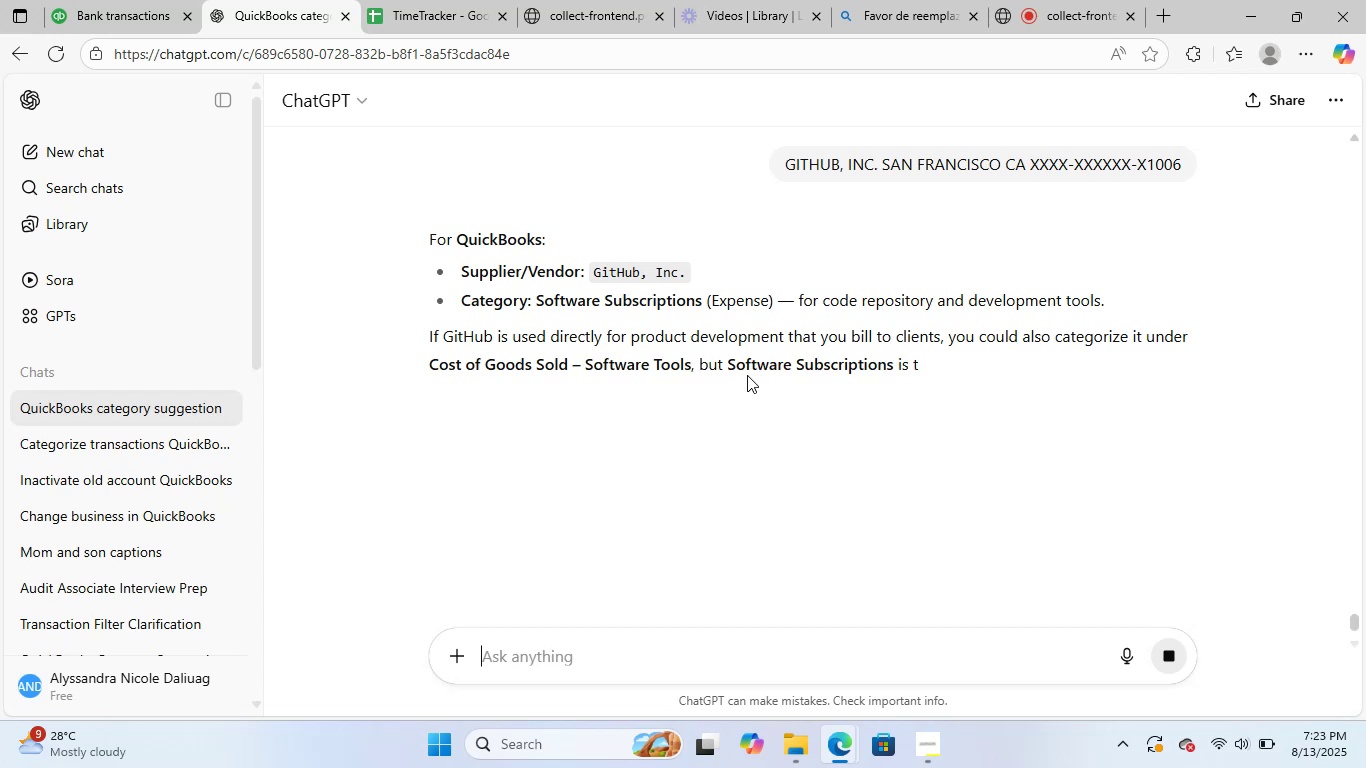 
wait(5.13)
 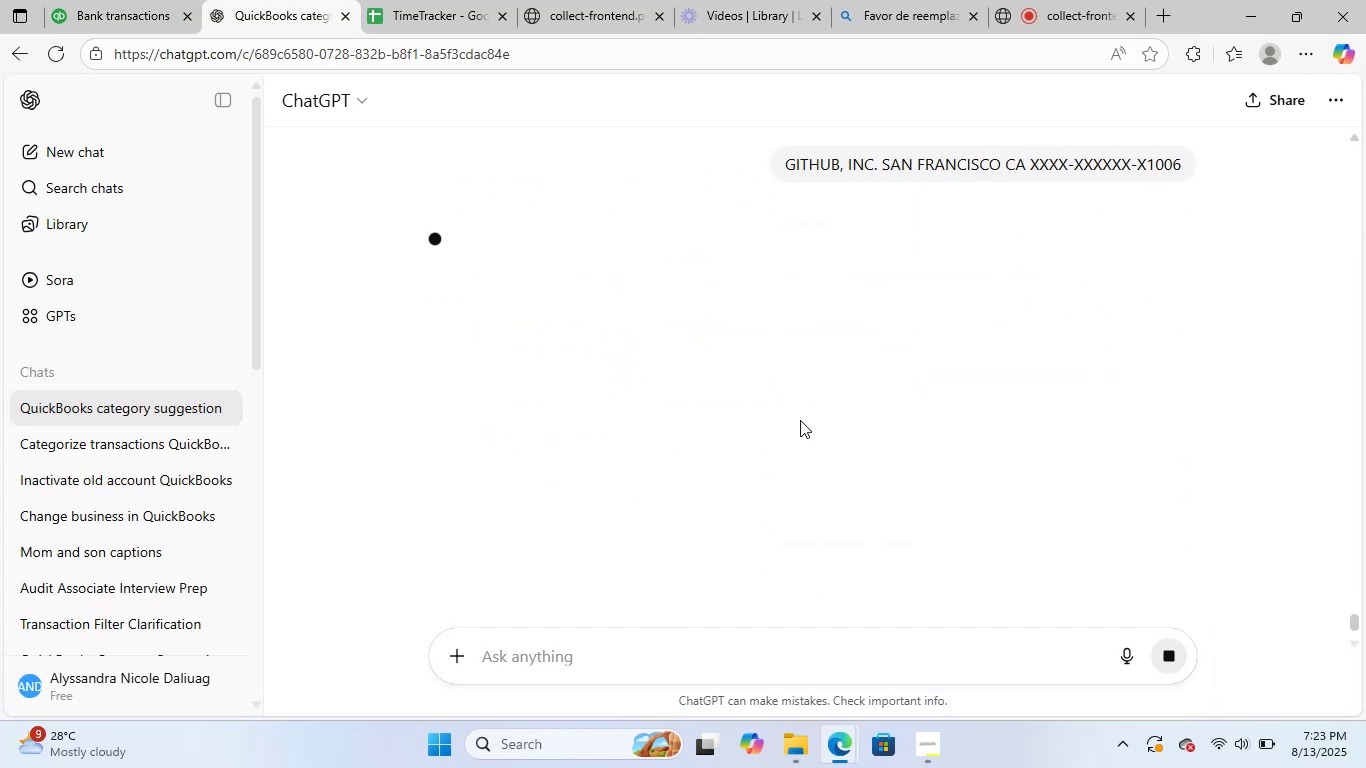 
left_click_drag(start_coordinate=[683, 272], to_coordinate=[595, 272])
 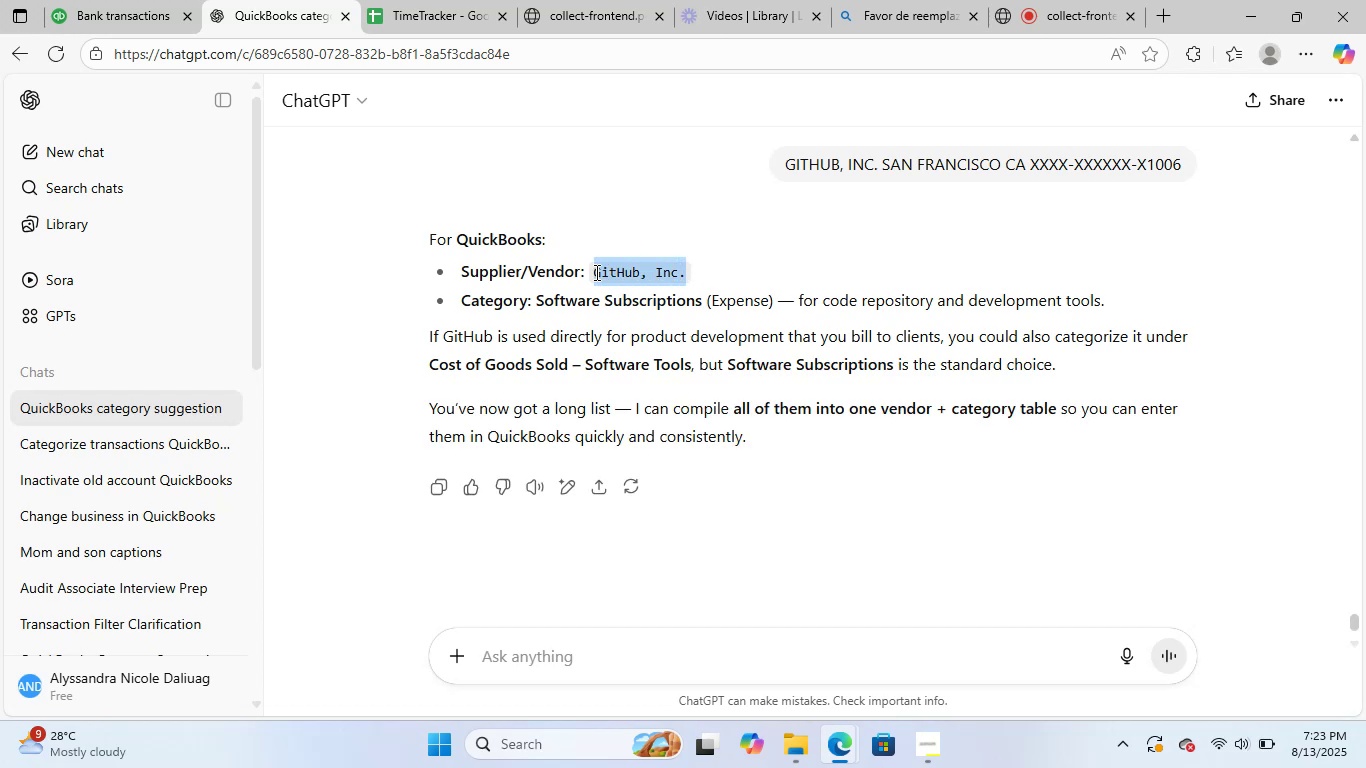 
key(Control+C)
 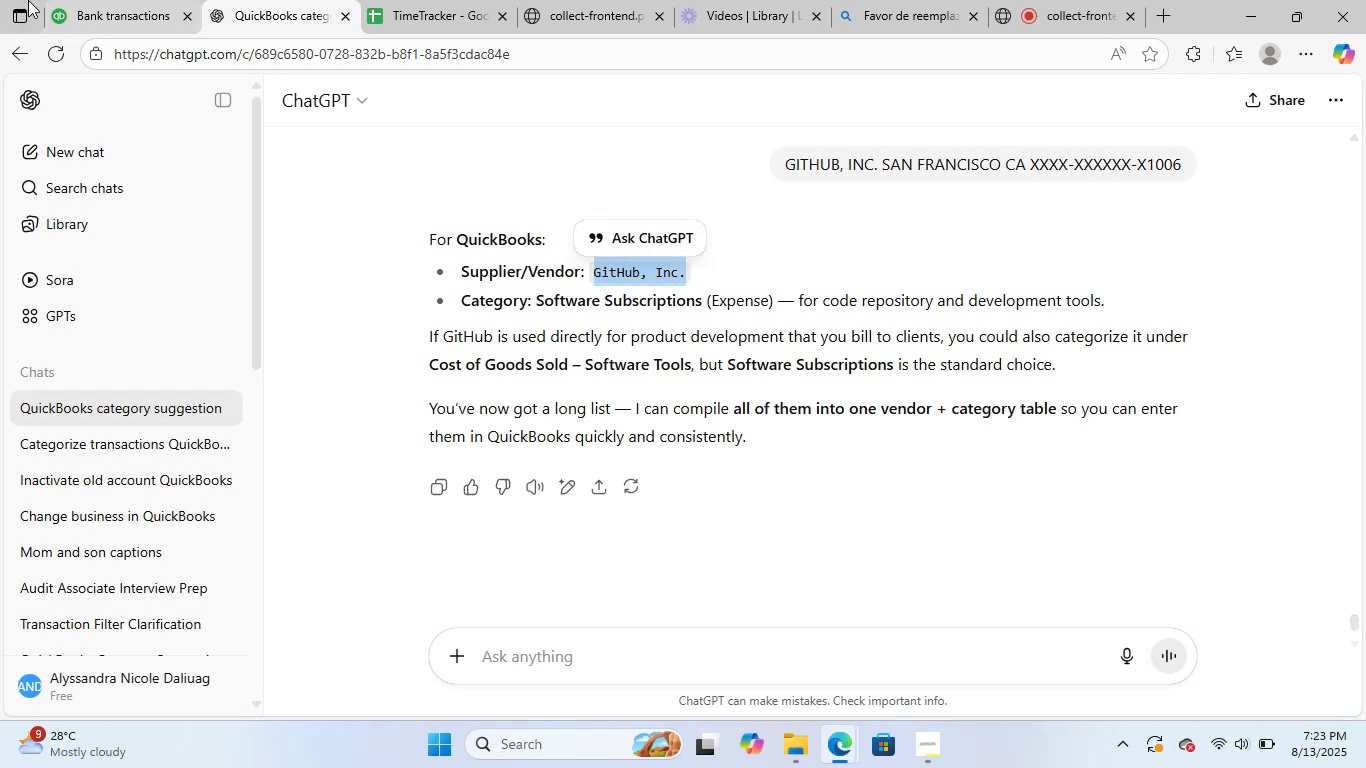 
left_click([83, 0])
 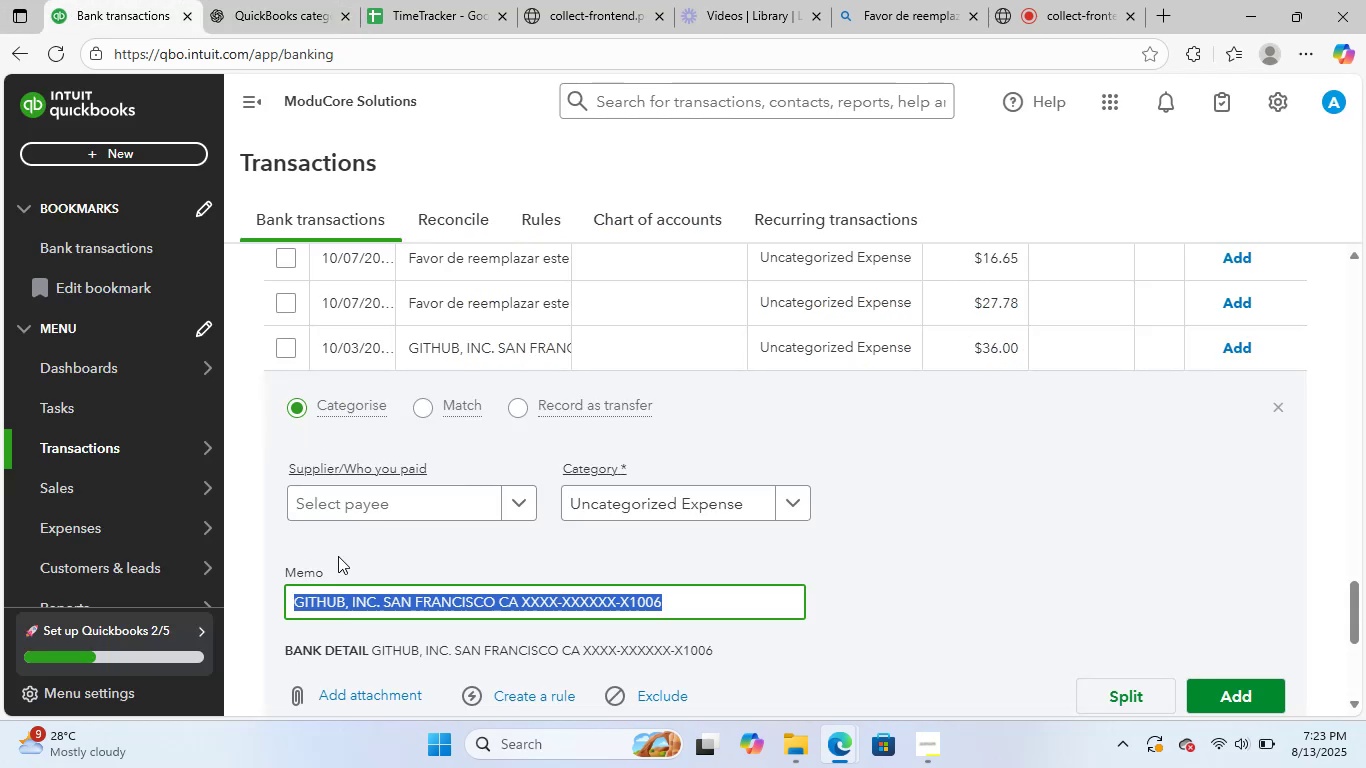 
left_click([381, 503])
 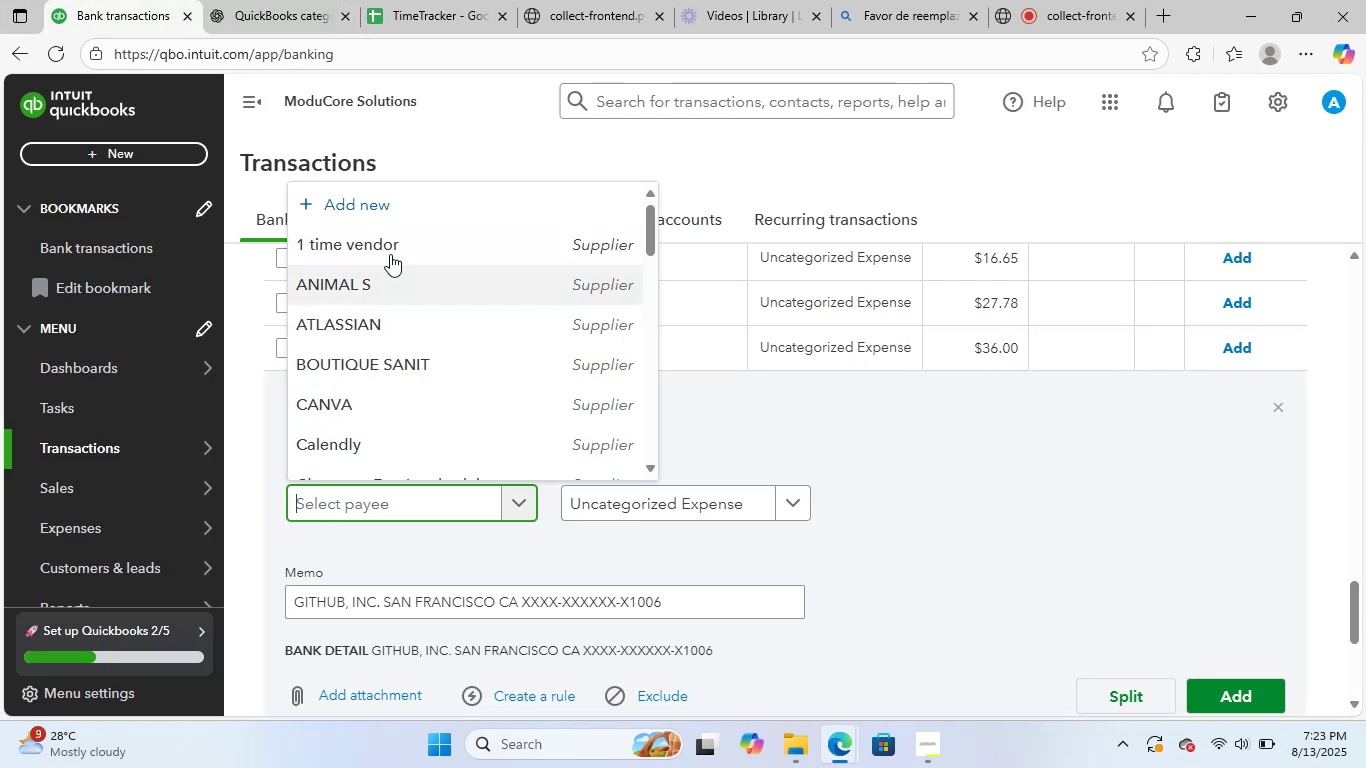 
left_click([421, 210])
 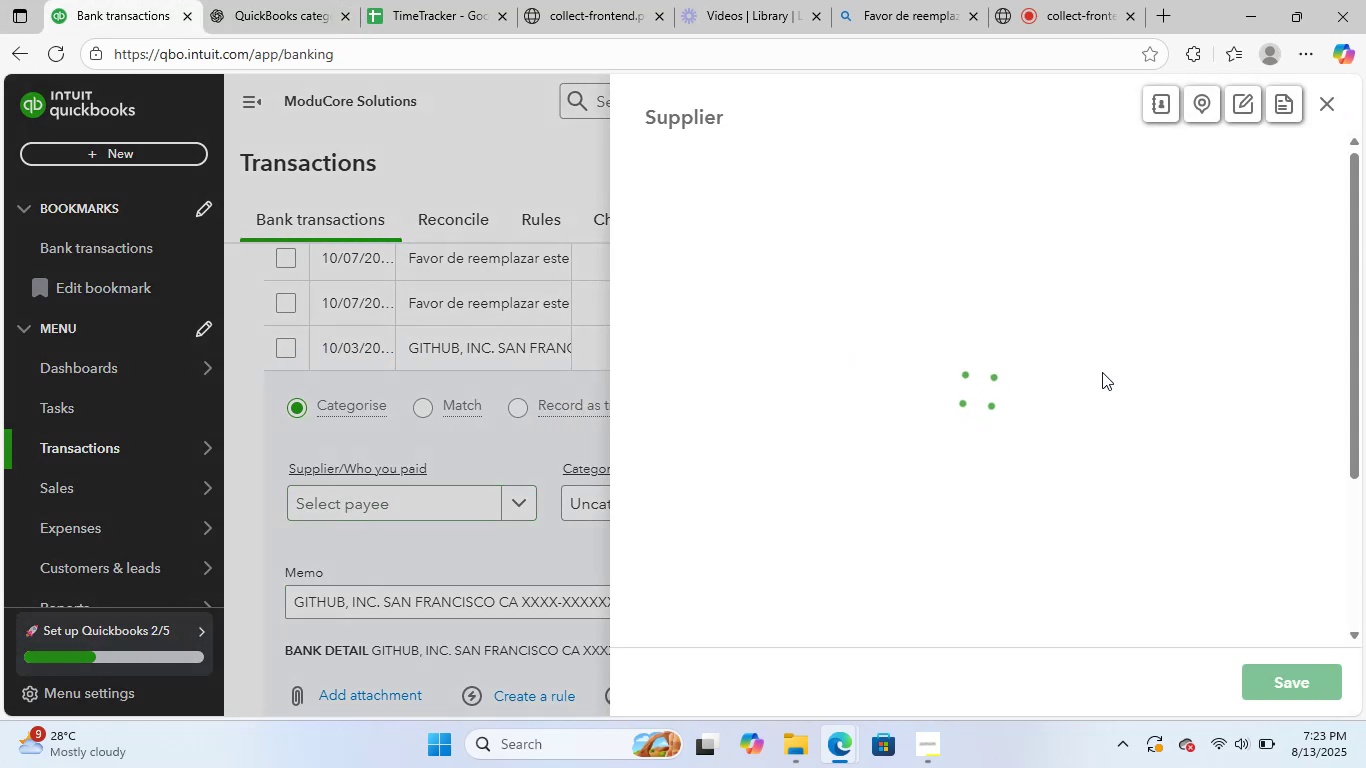 
key(Control+V)
 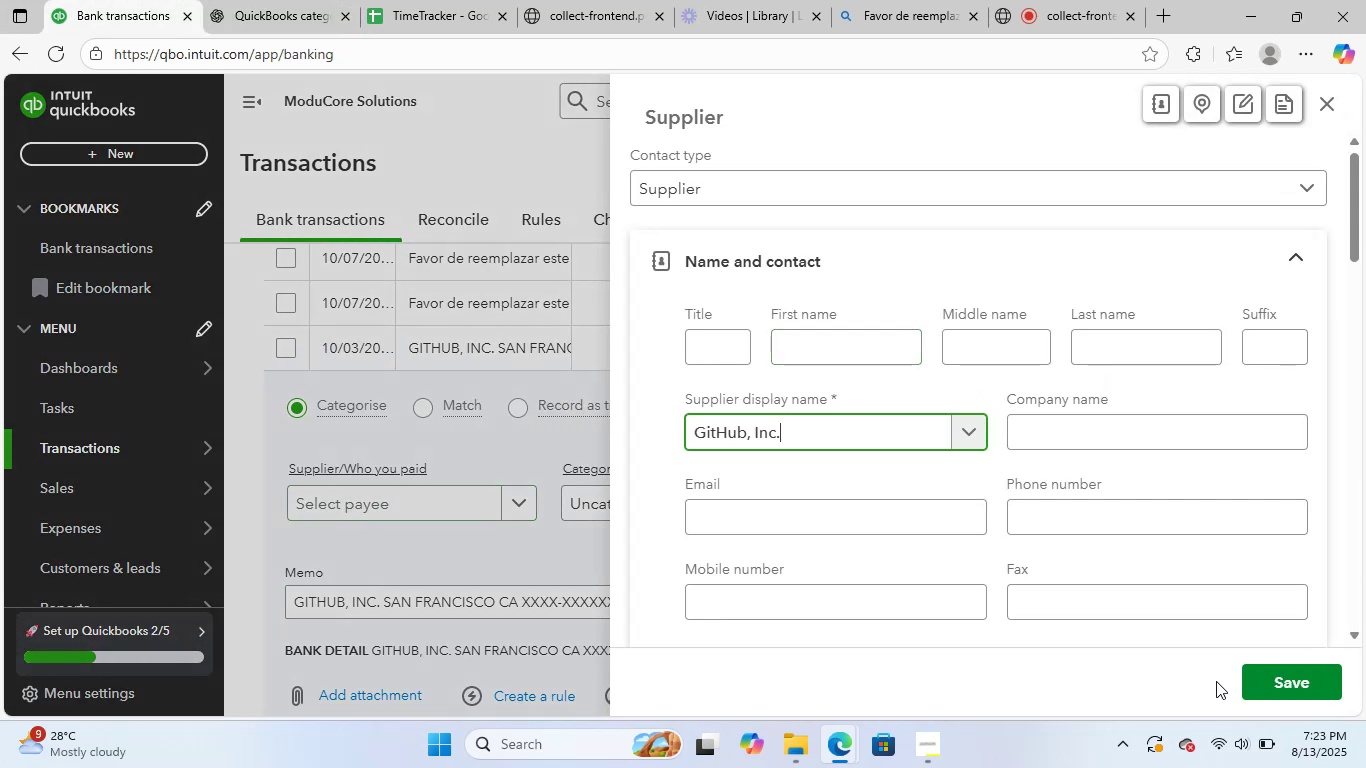 
left_click([1297, 687])
 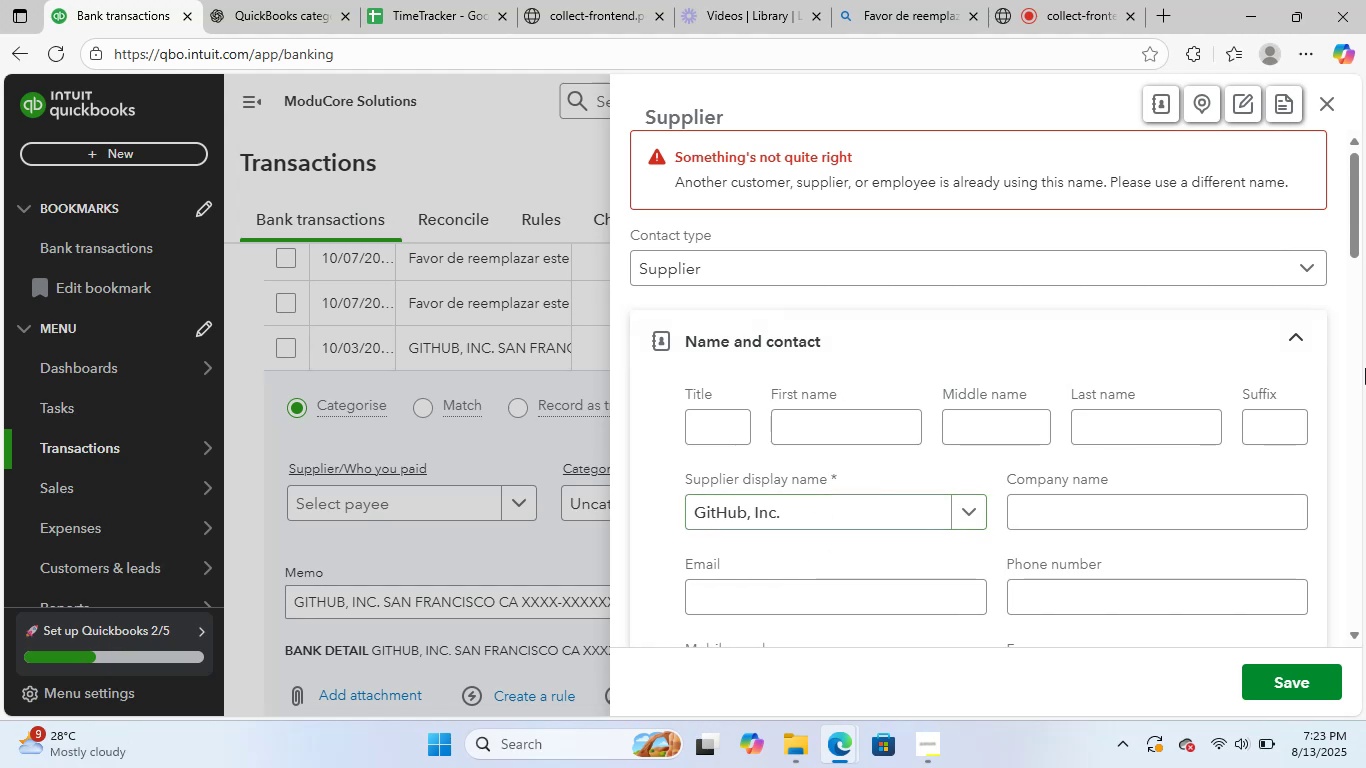 
scroll: coordinate [822, 546], scroll_direction: down, amount: 27.0
 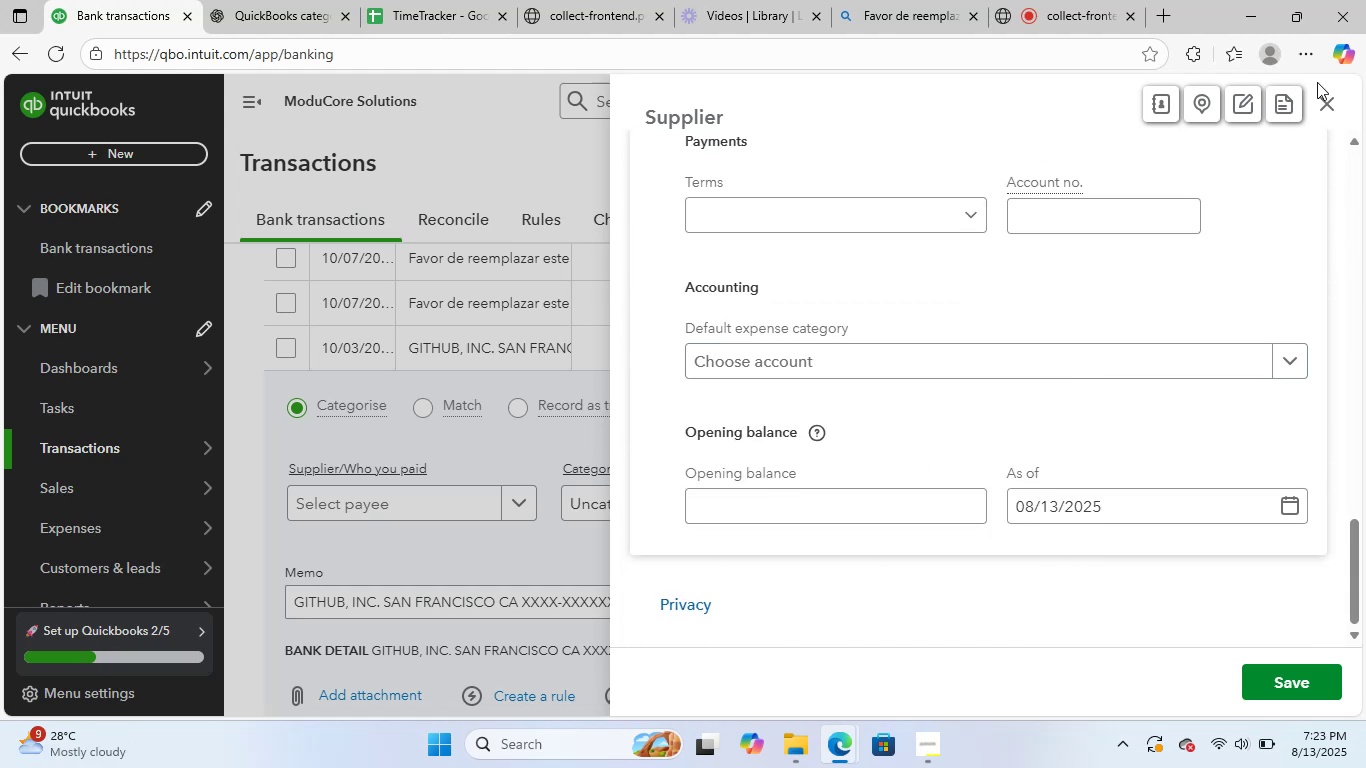 
left_click([1326, 97])
 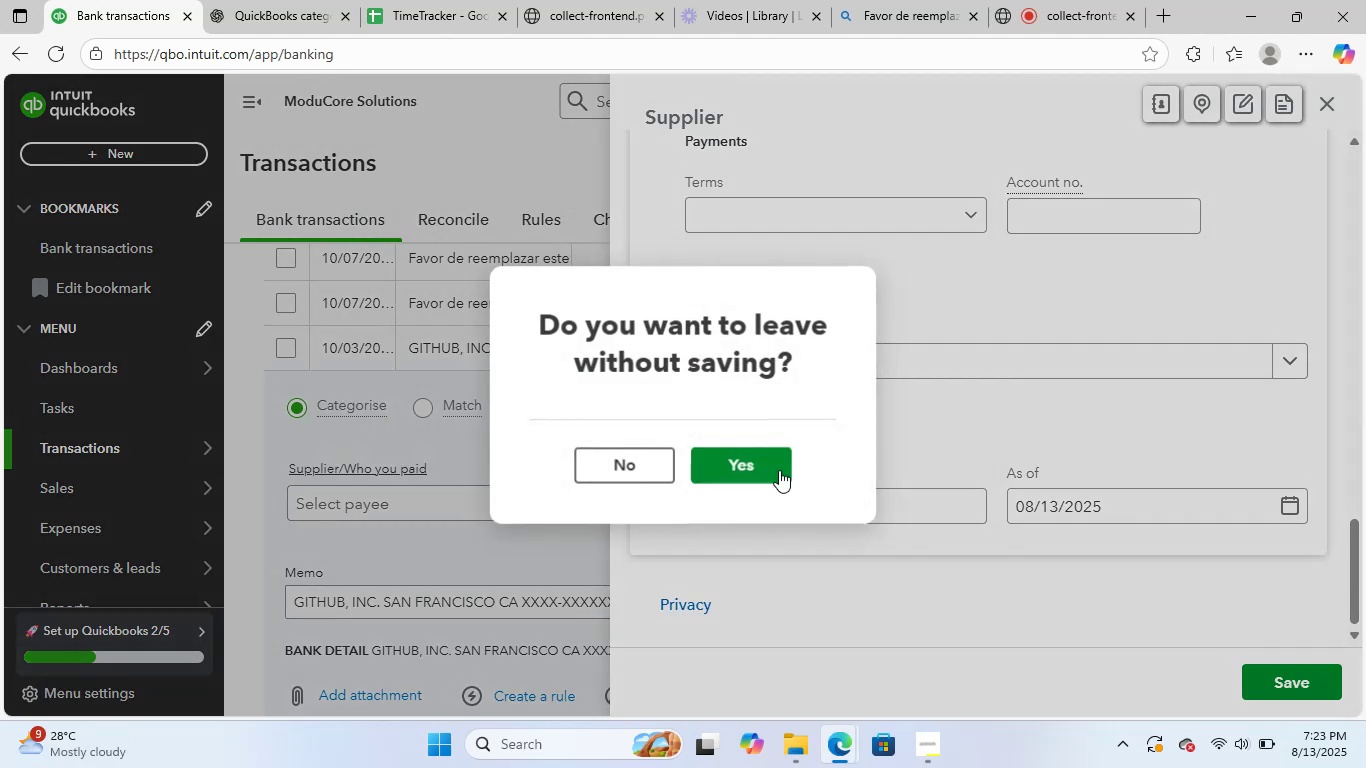 
left_click([778, 471])
 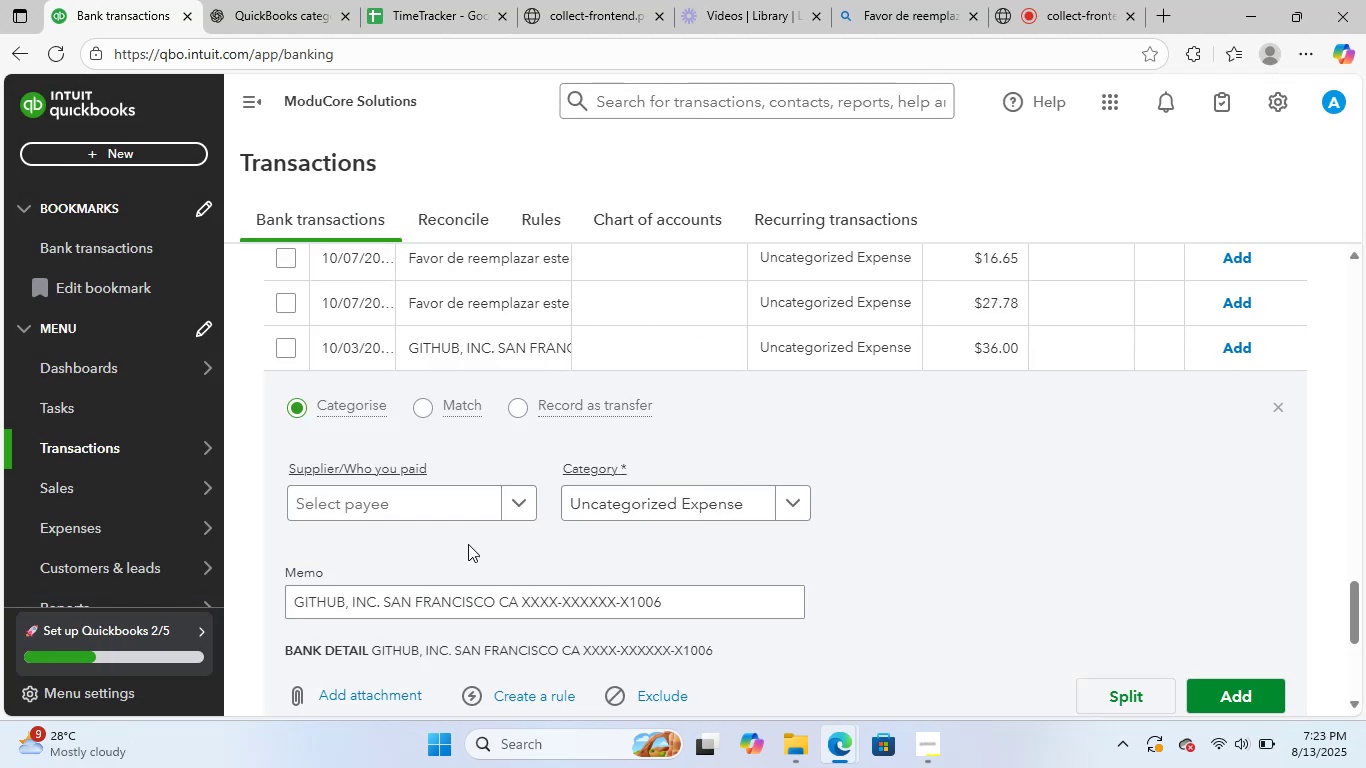 
left_click([415, 509])
 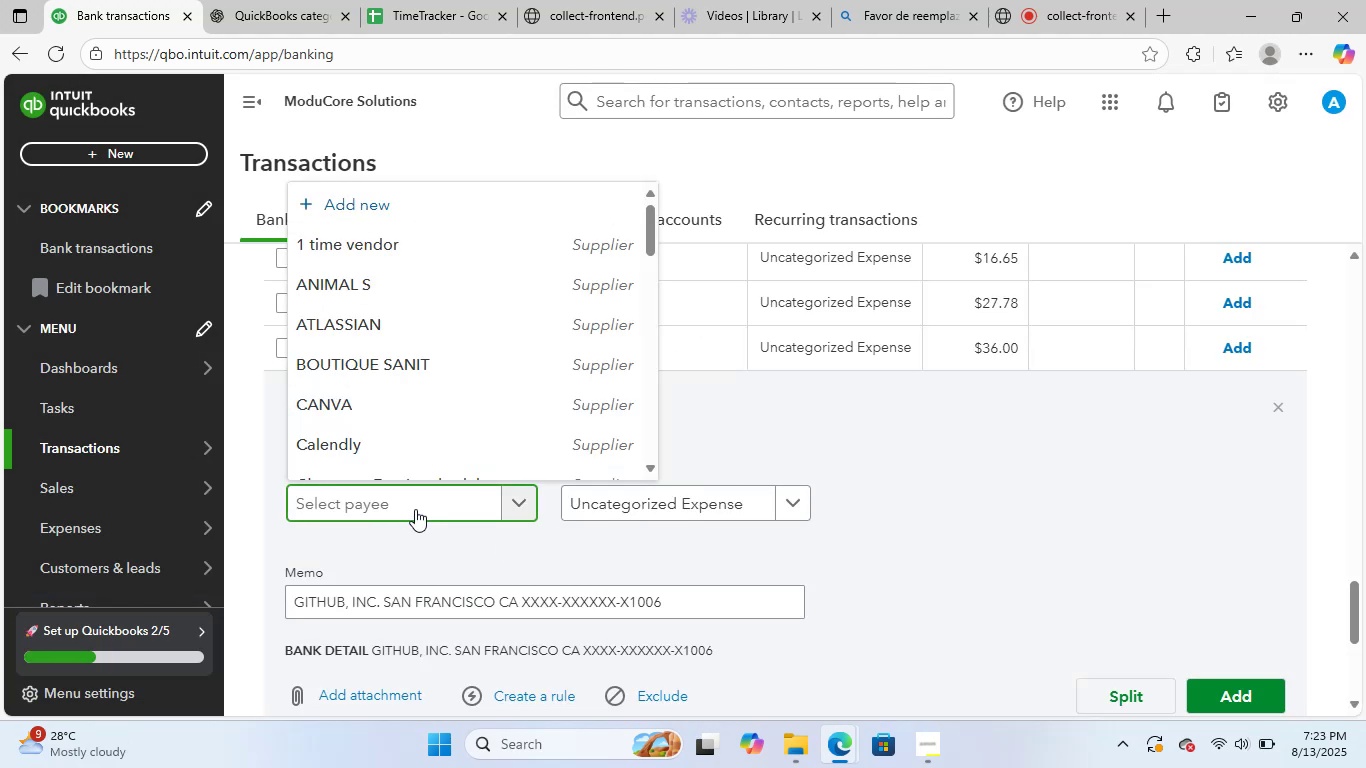 
type(git)
 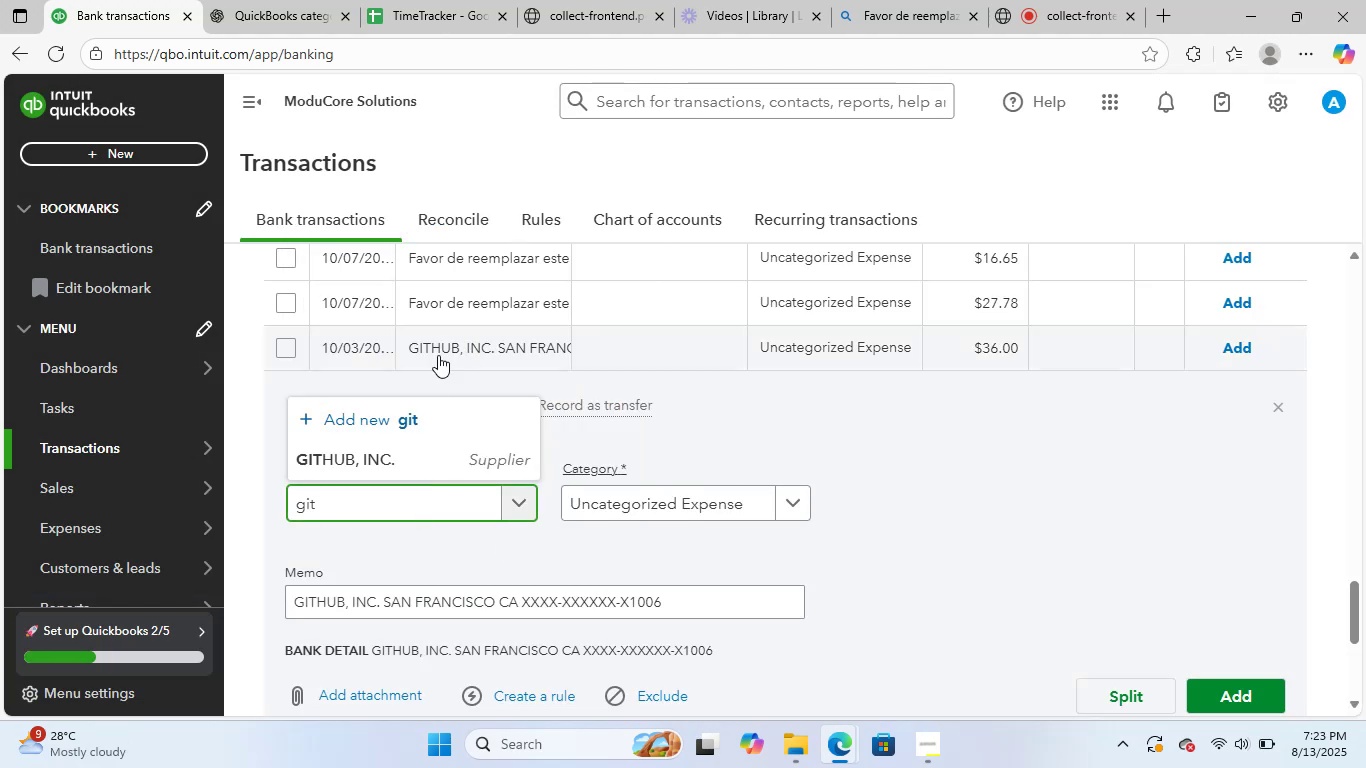 
left_click([407, 461])
 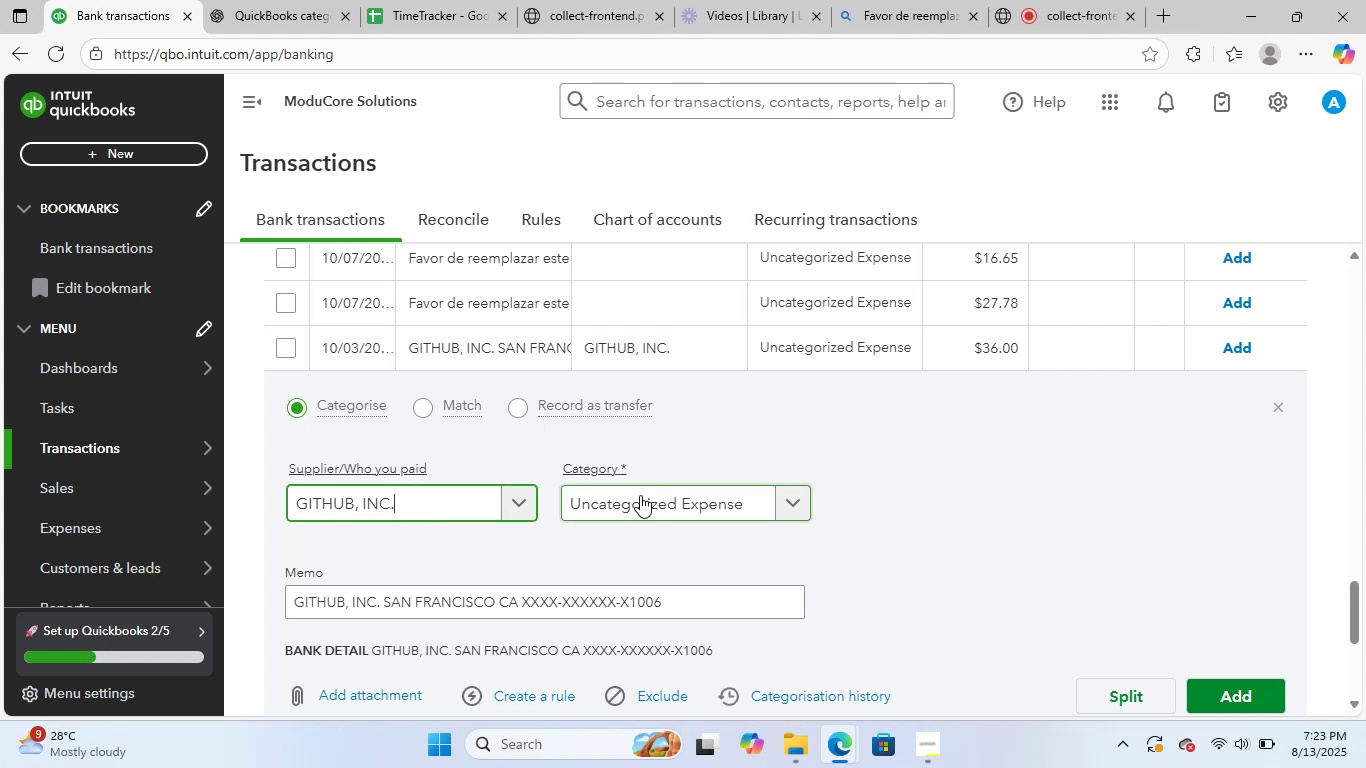 
left_click([640, 495])
 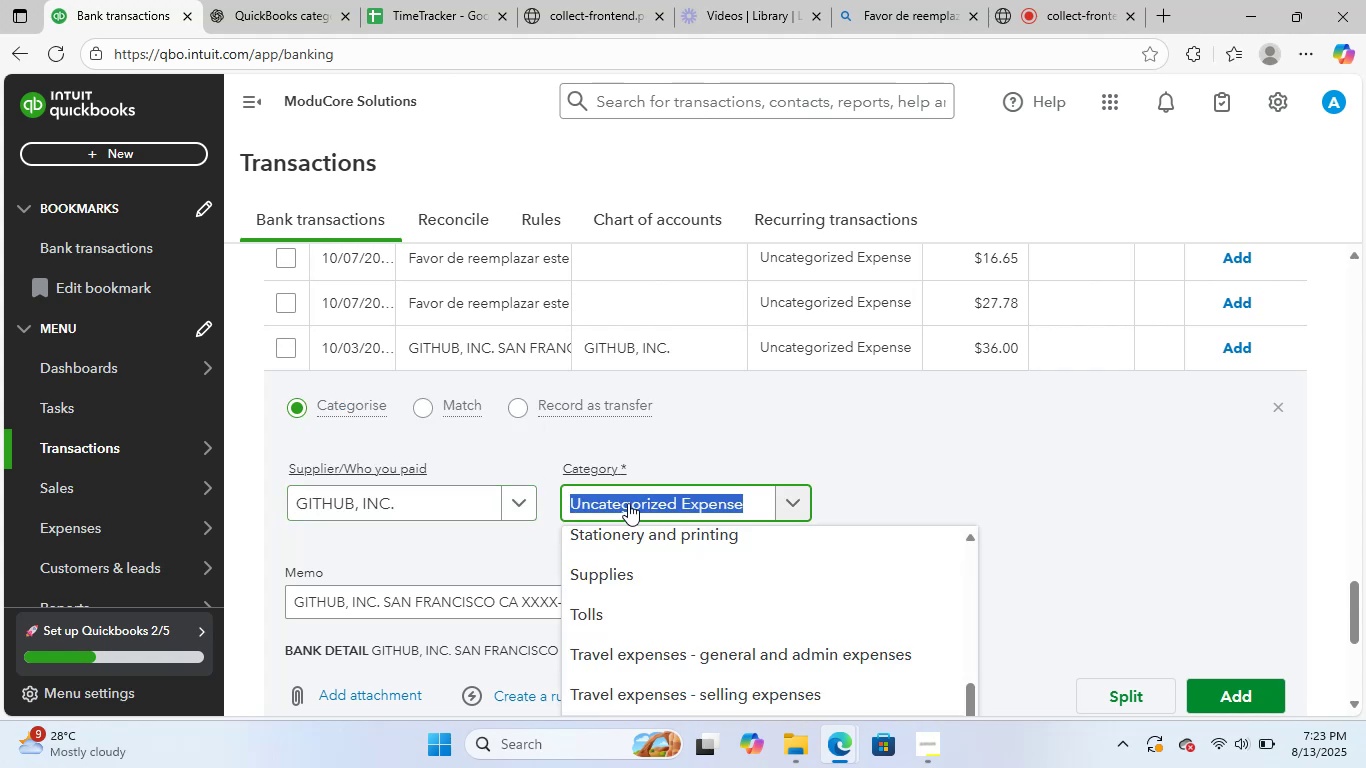 
scroll: coordinate [723, 575], scroll_direction: up, amount: 1.0
 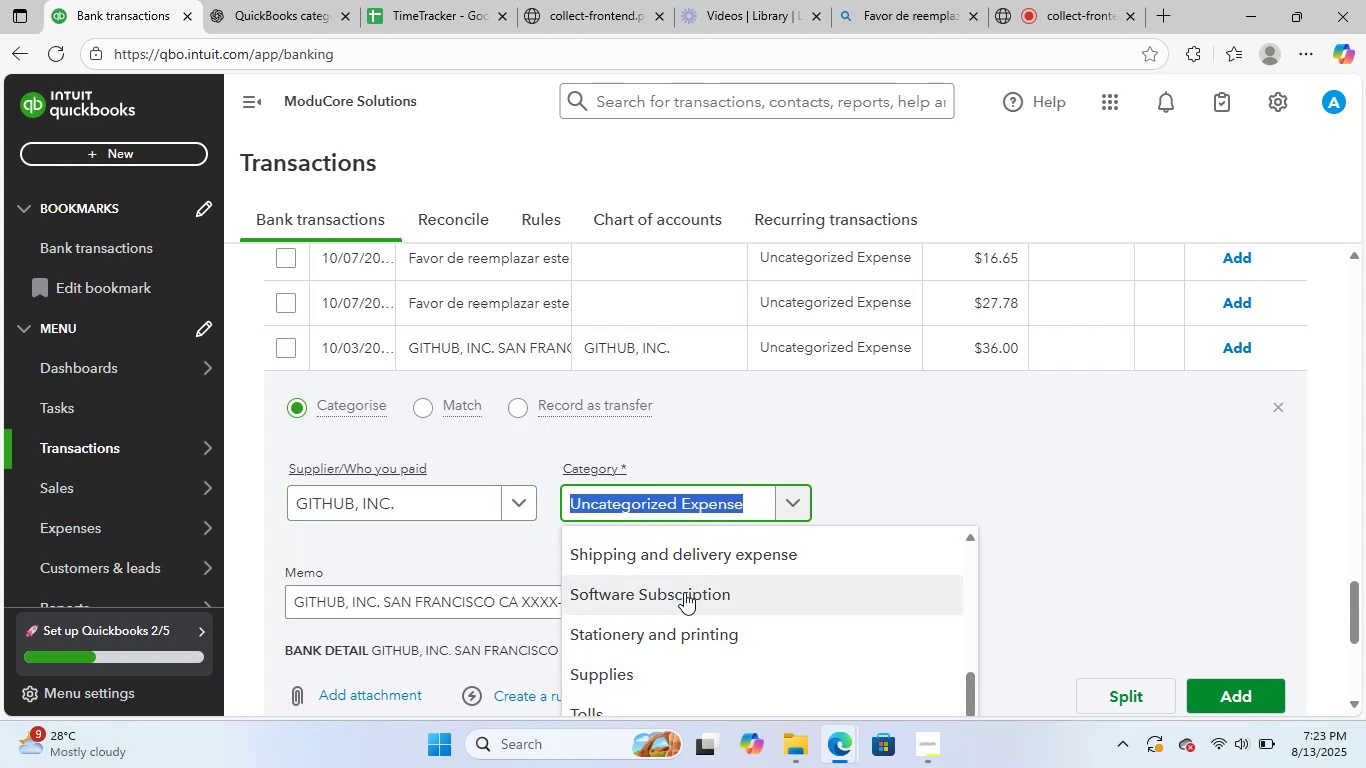 
left_click([677, 596])
 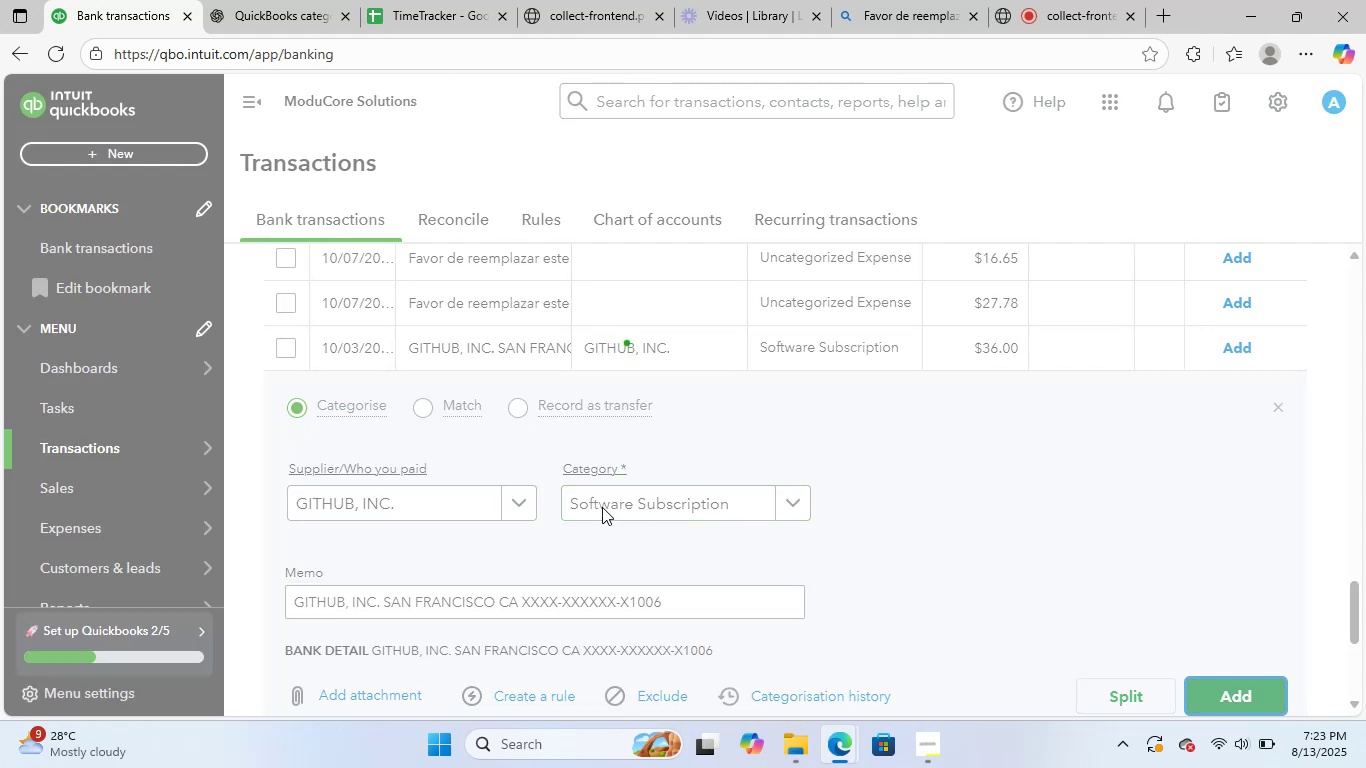 
left_click([520, 347])
 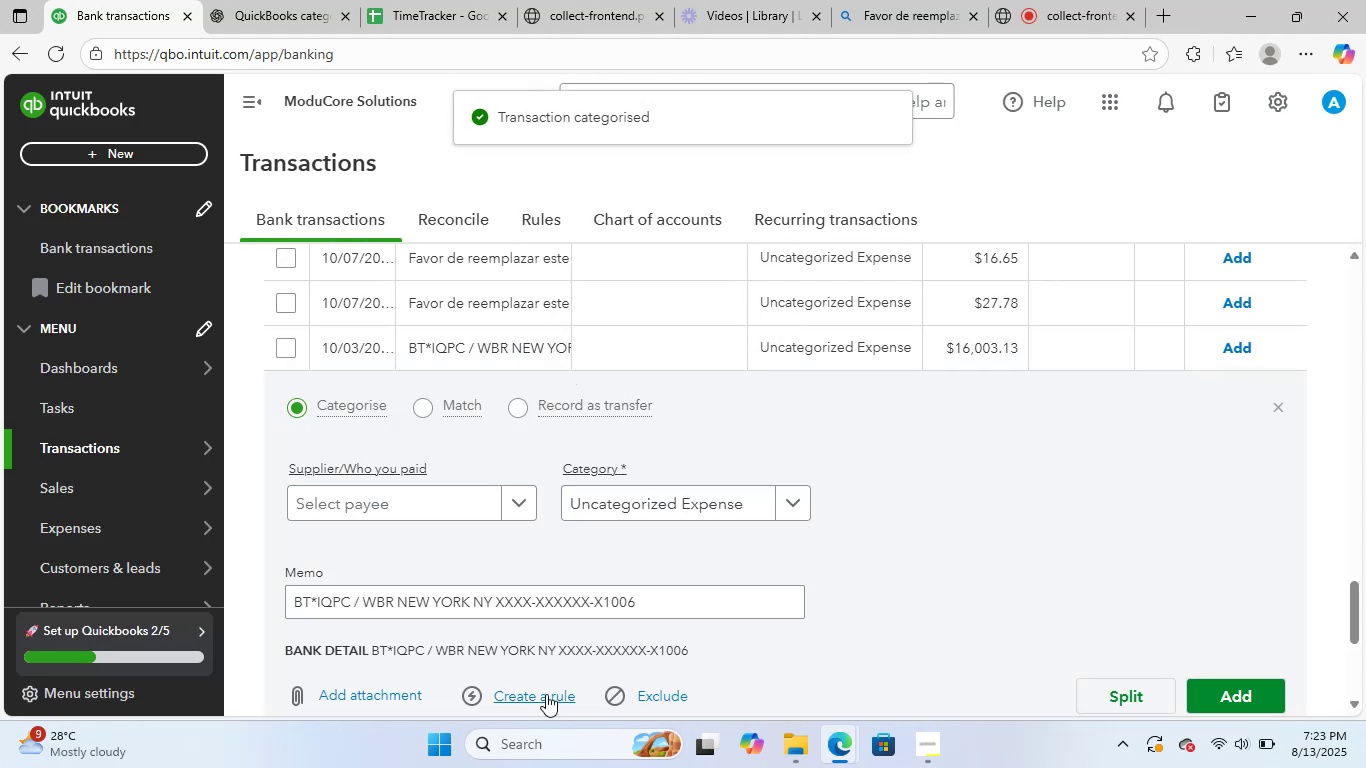 
left_click_drag(start_coordinate=[669, 599], to_coordinate=[247, 593])
 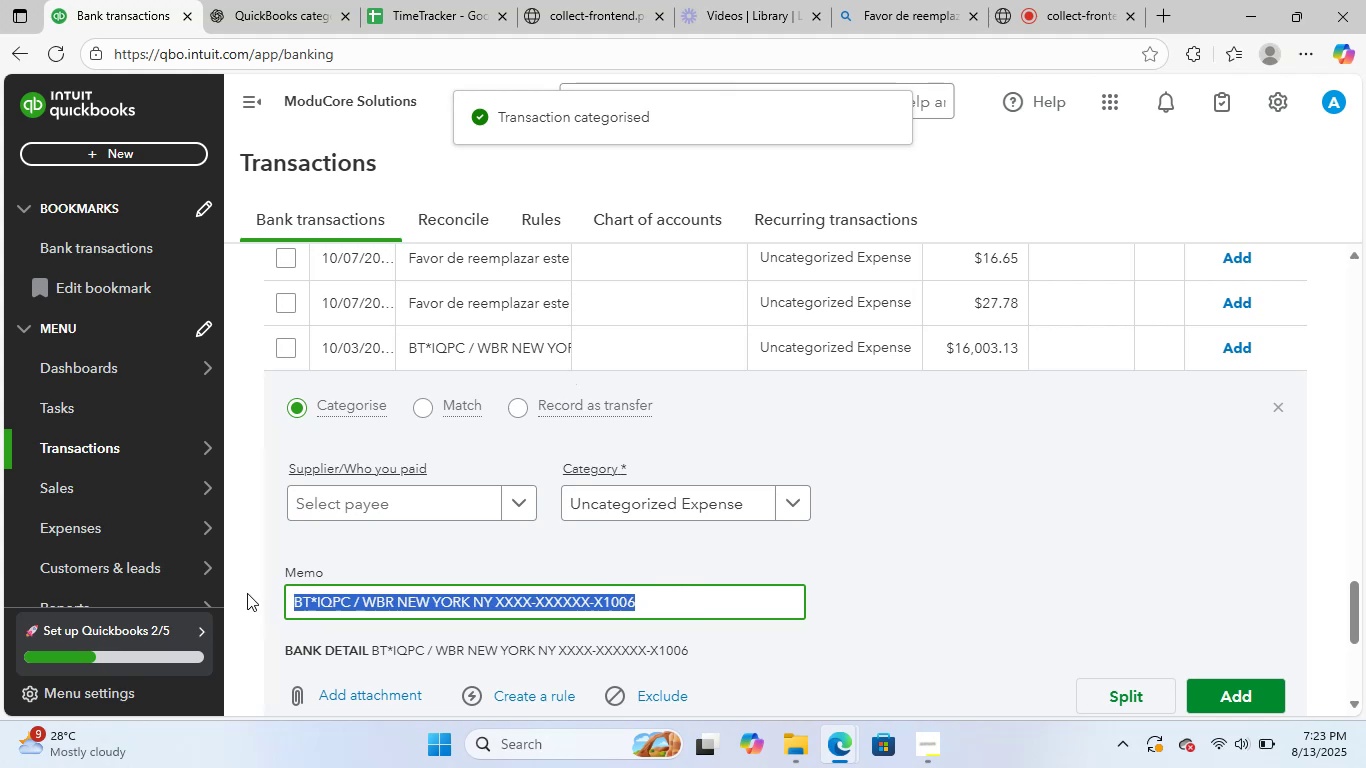 
key(Control+ControlLeft)
 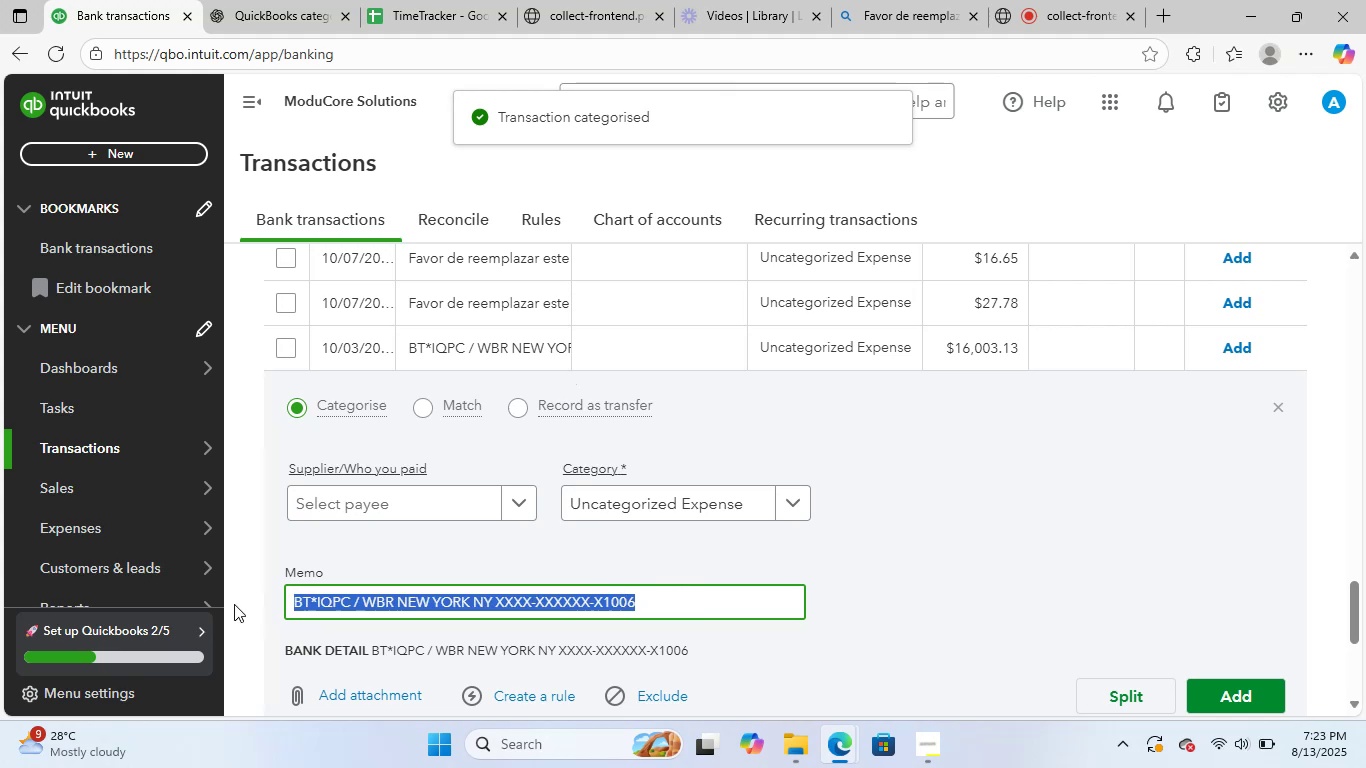 
key(Control+C)
 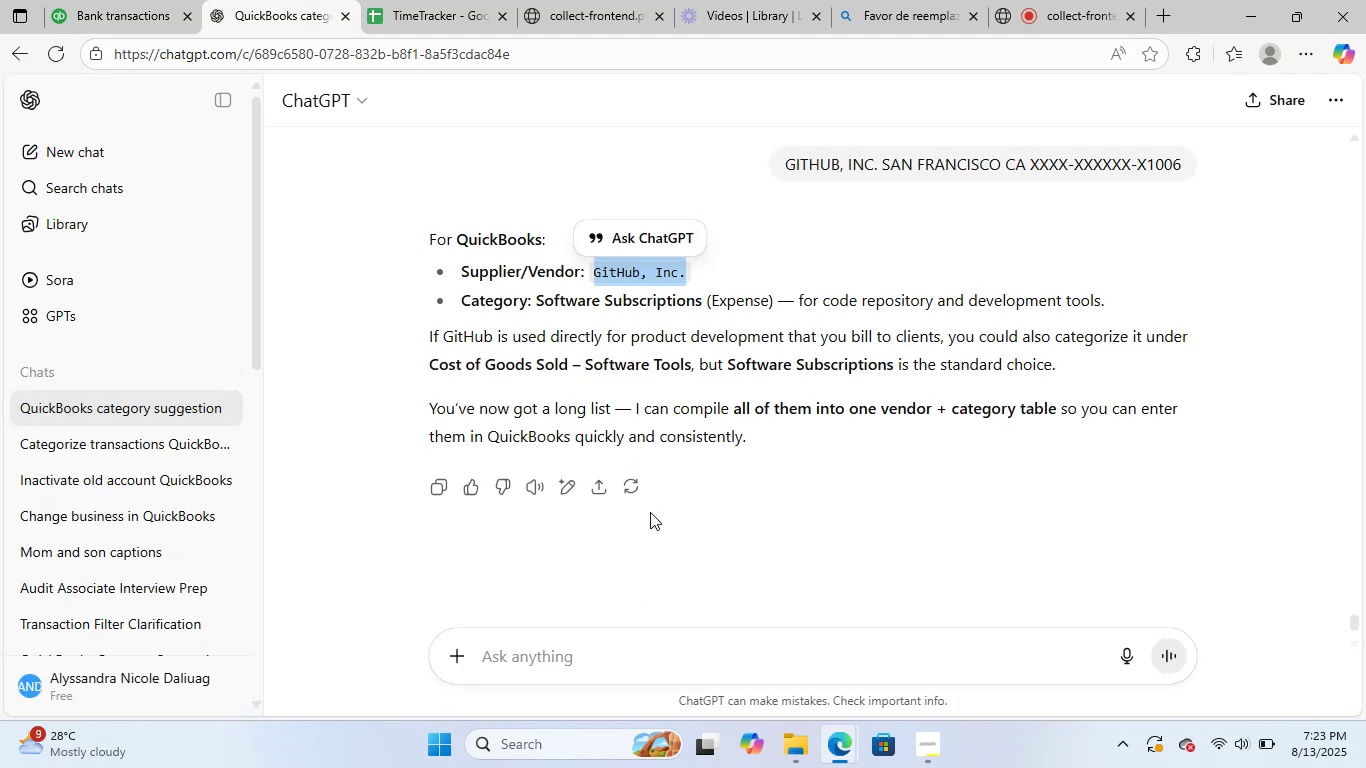 
left_click([656, 648])
 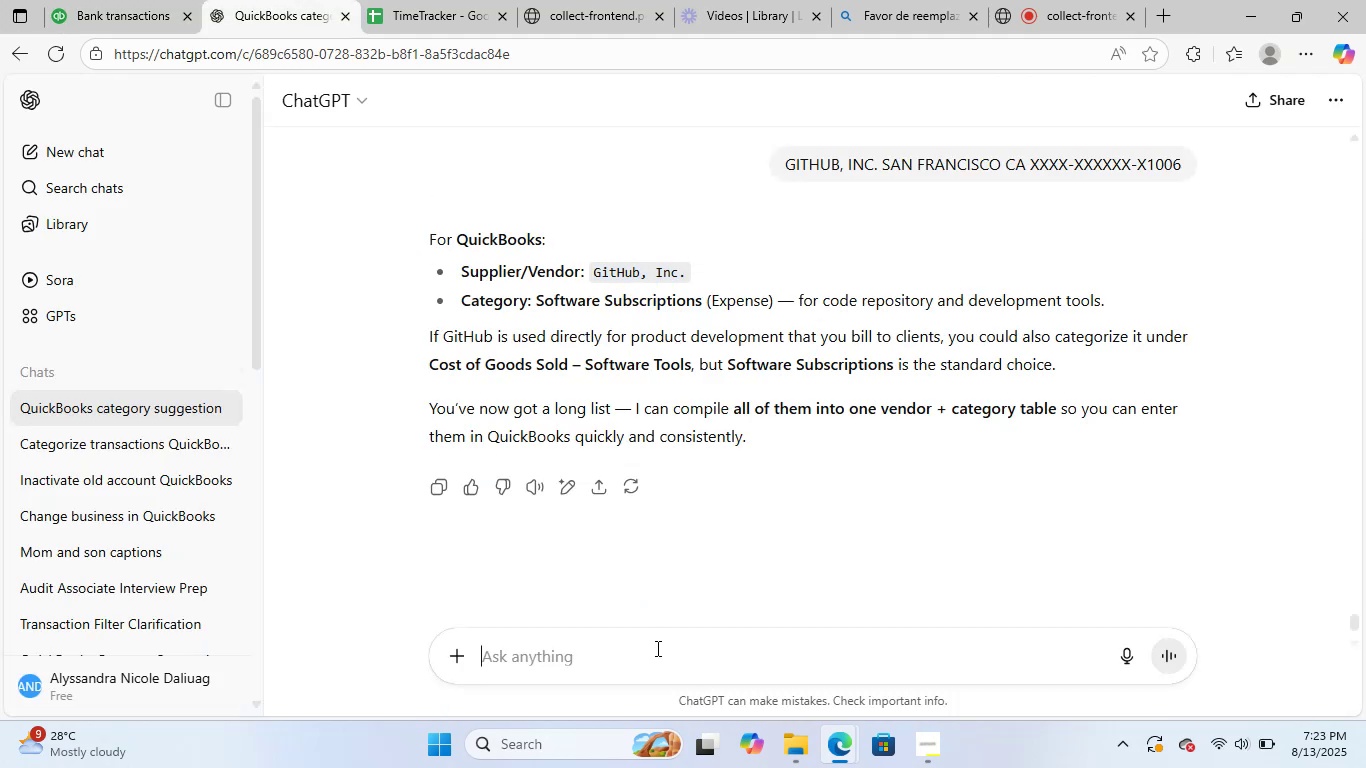 
key(Control+V)
 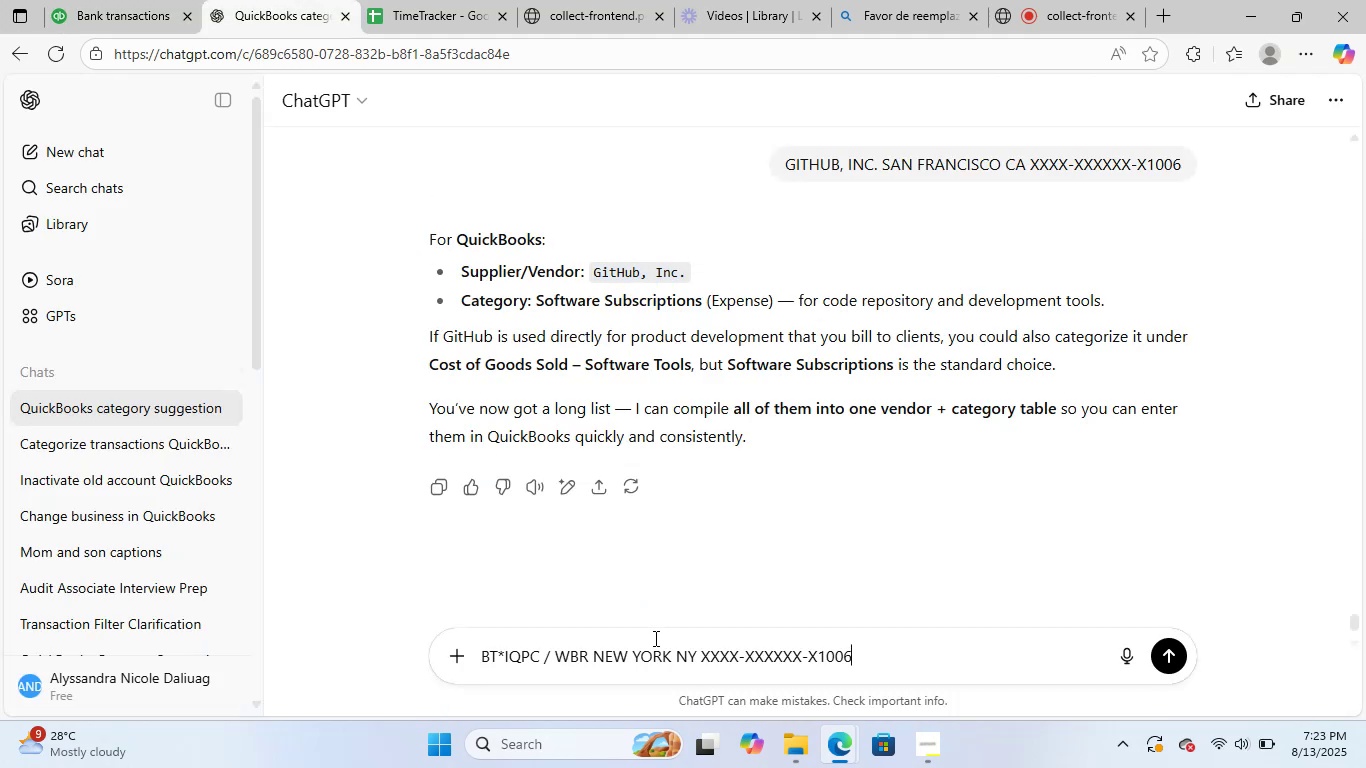 
key(NumpadEnter)
 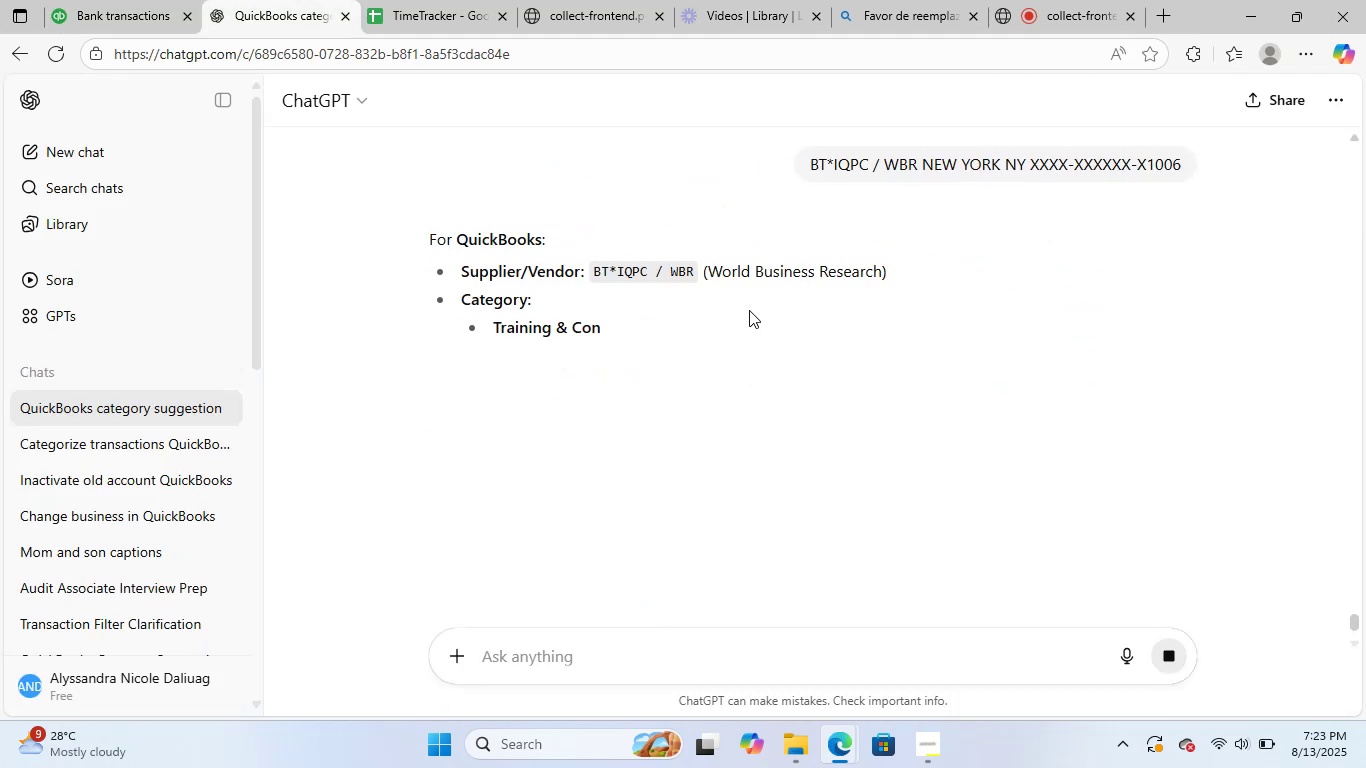 
wait(8.34)
 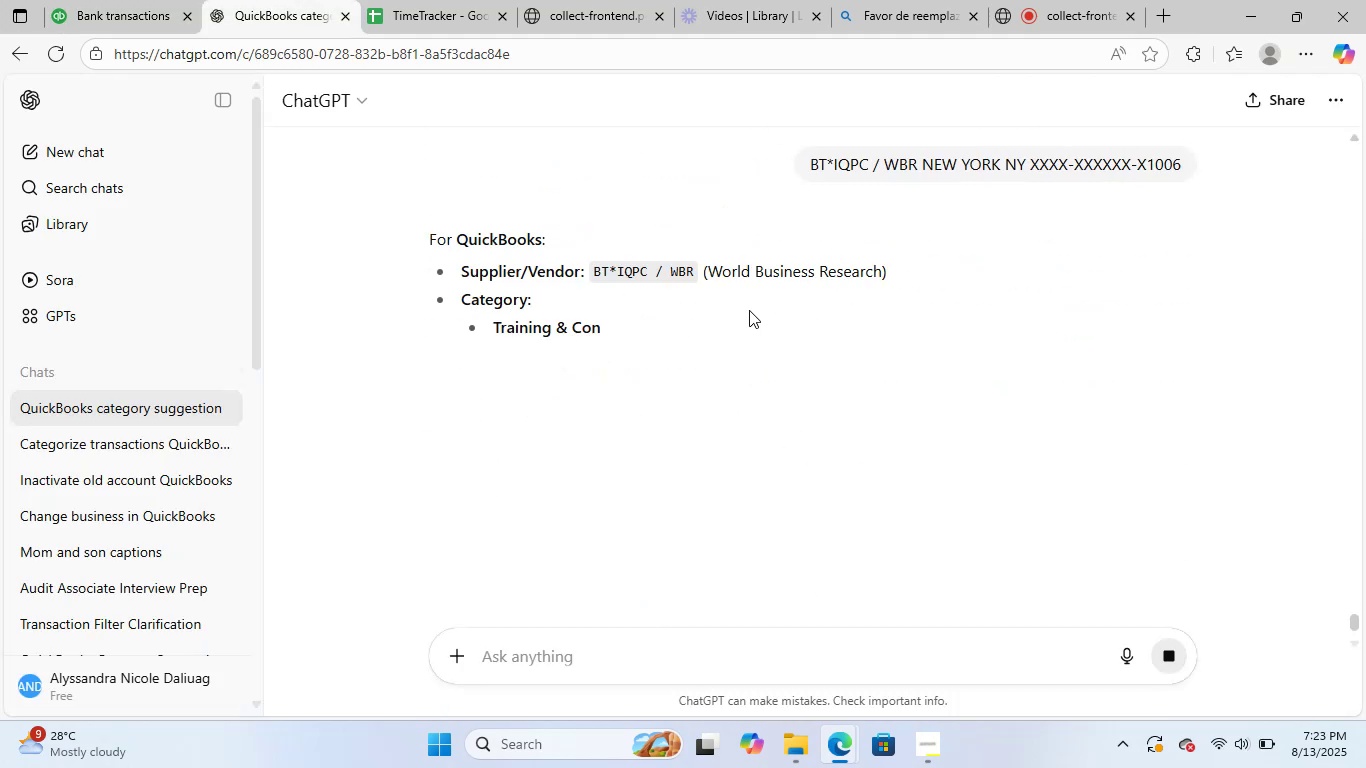 
left_click_drag(start_coordinate=[695, 272], to_coordinate=[593, 276])
 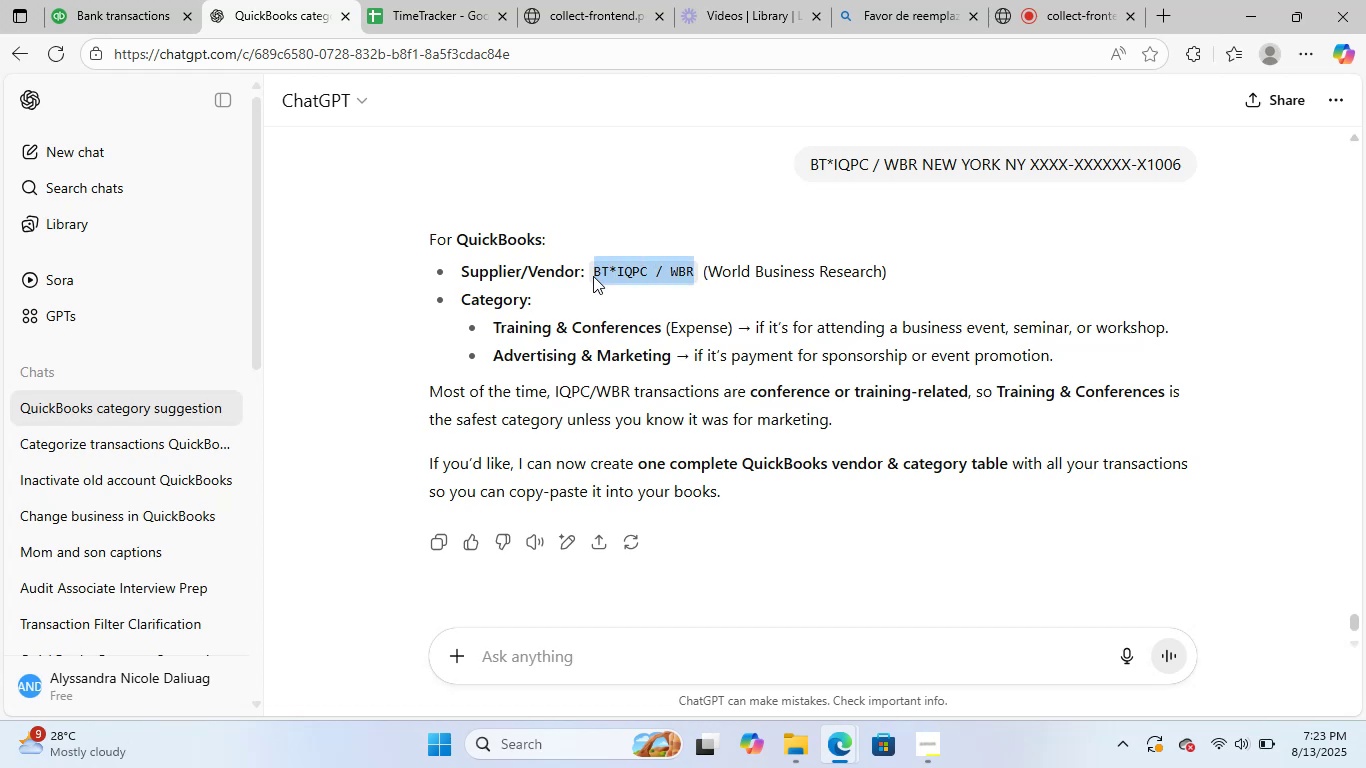 
key(Control+ControlLeft)
 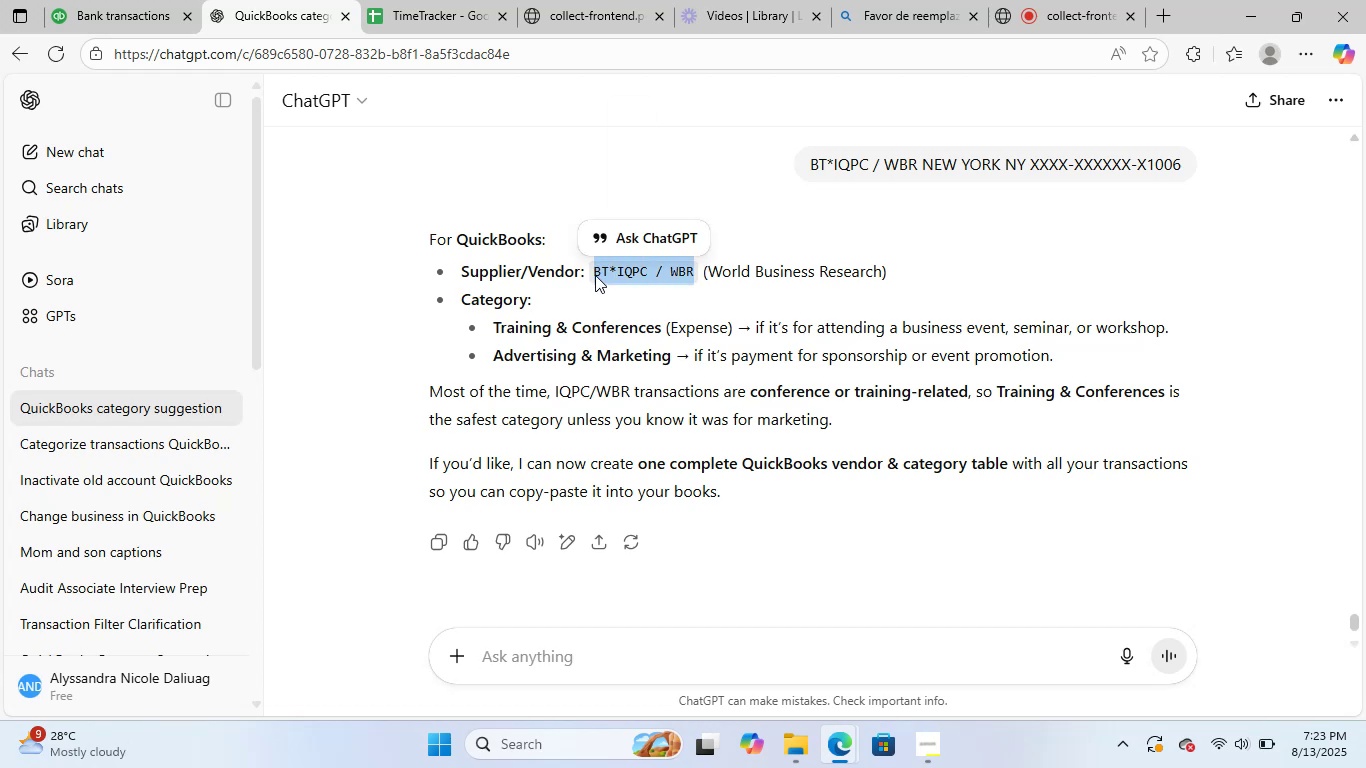 
key(Control+C)
 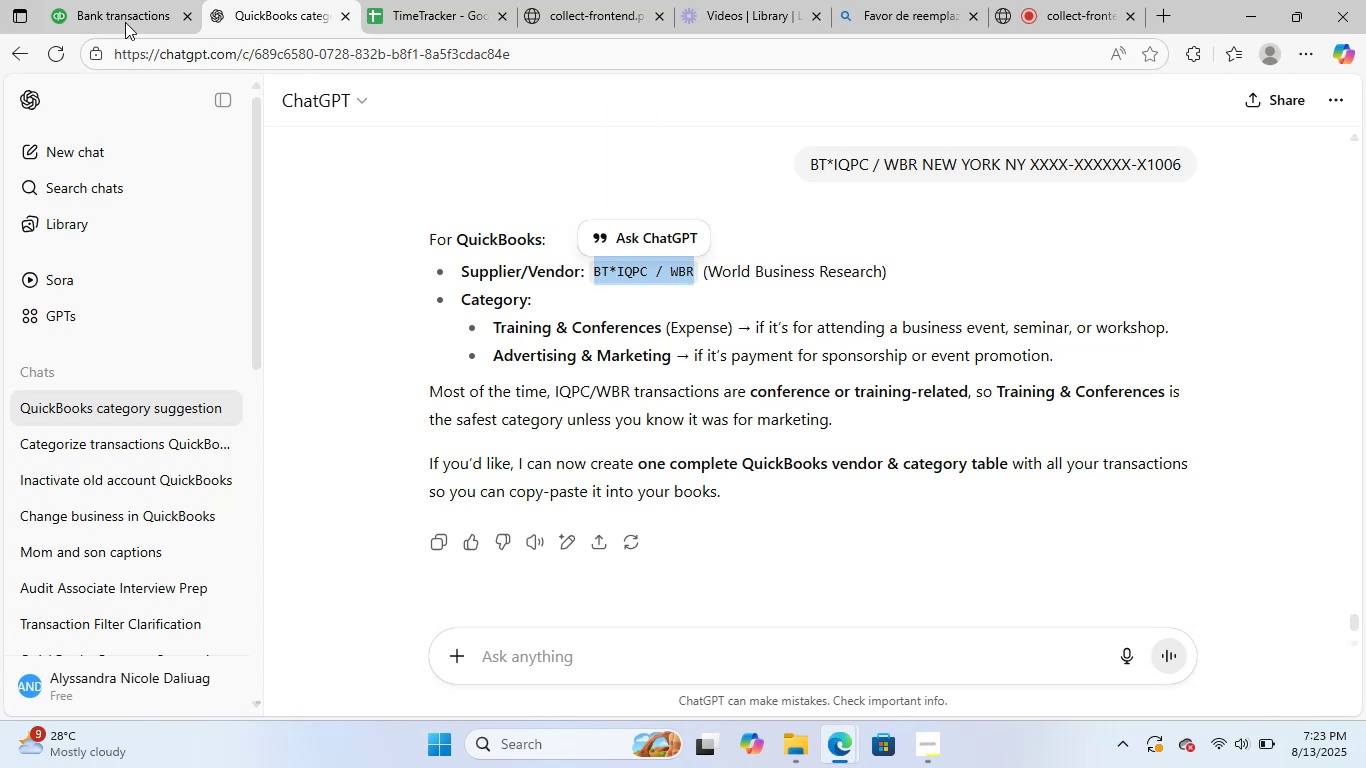 
left_click([159, 0])
 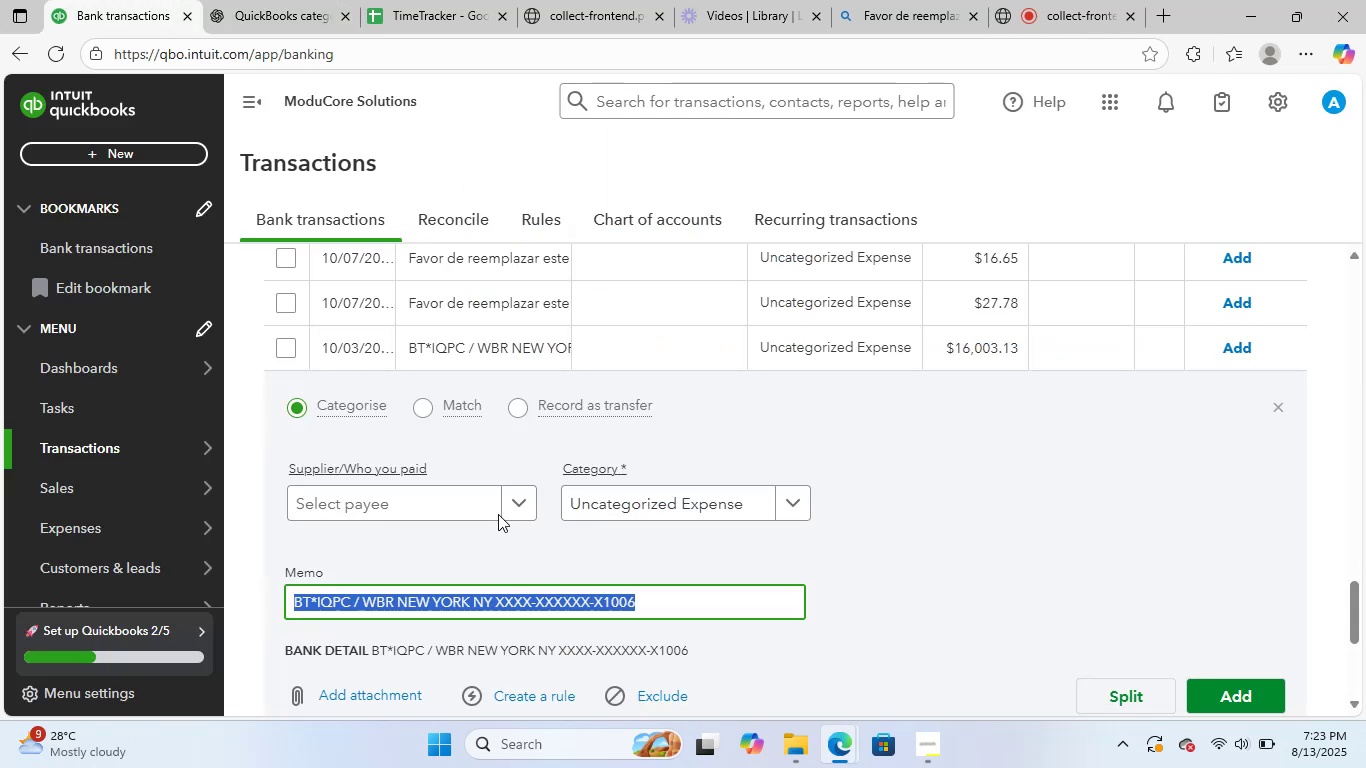 
left_click([445, 493])
 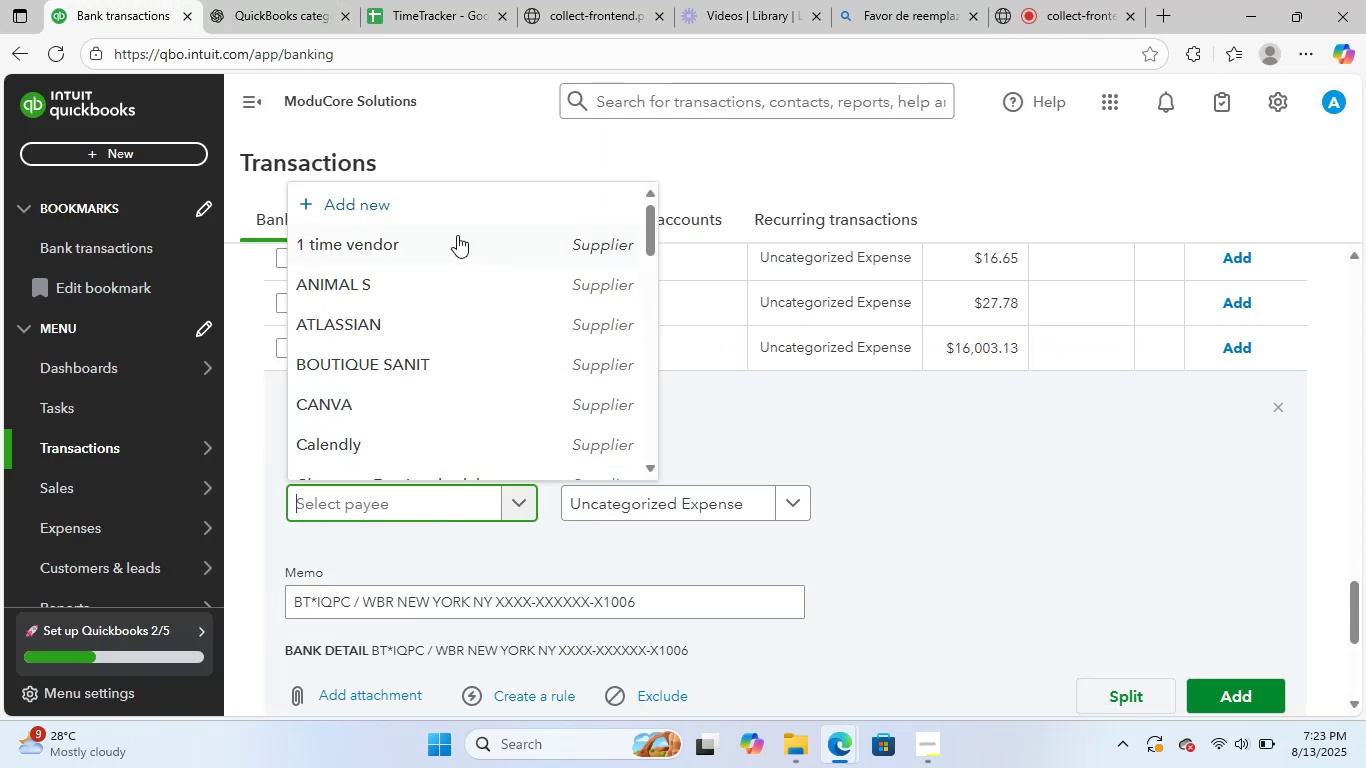 
left_click([484, 193])
 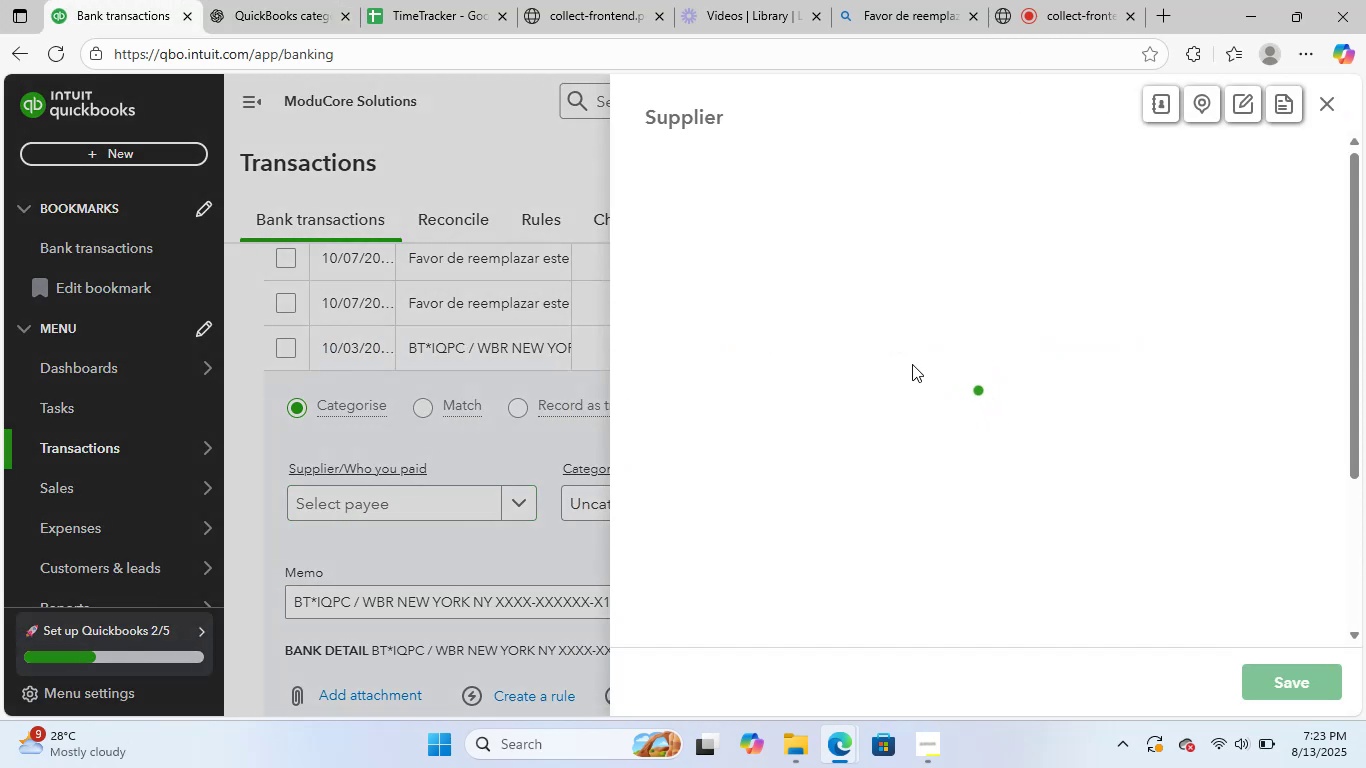 
key(Control+ControlLeft)
 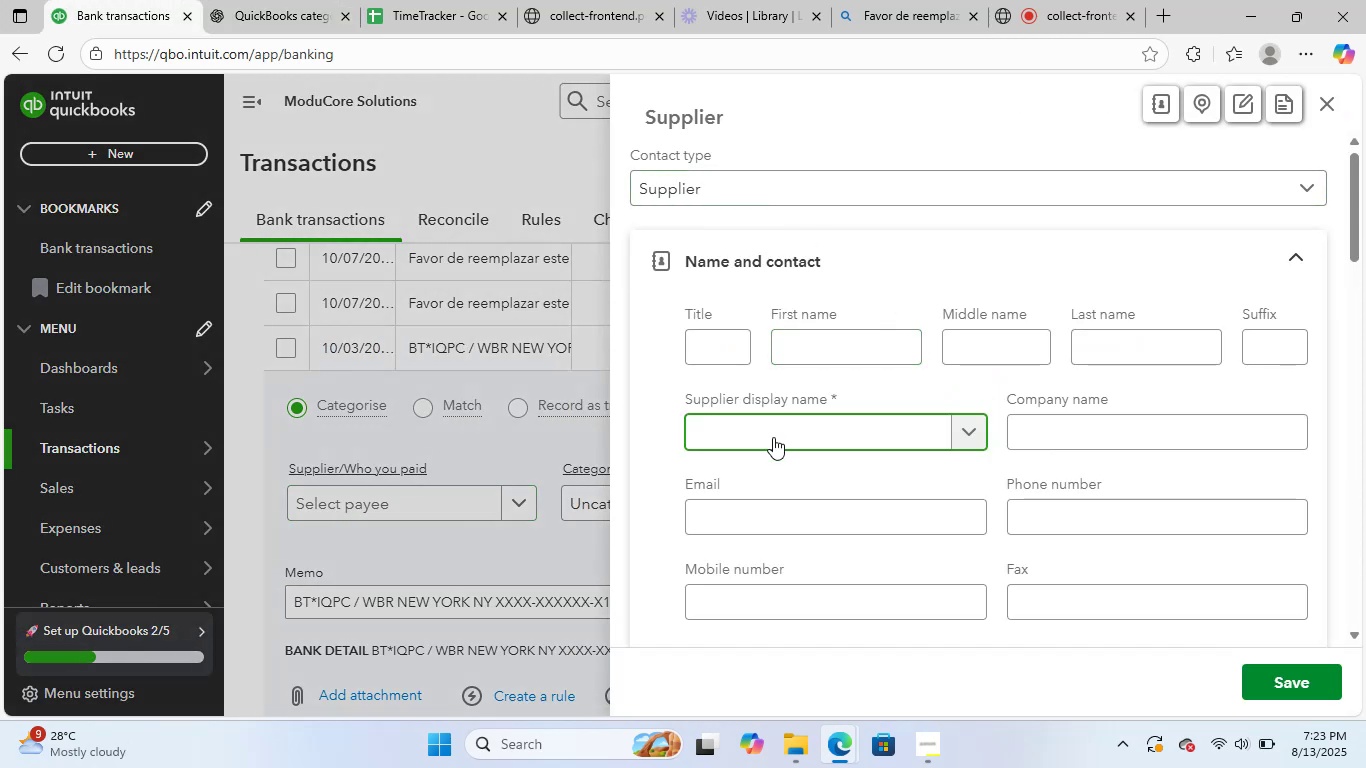 
key(Control+V)
 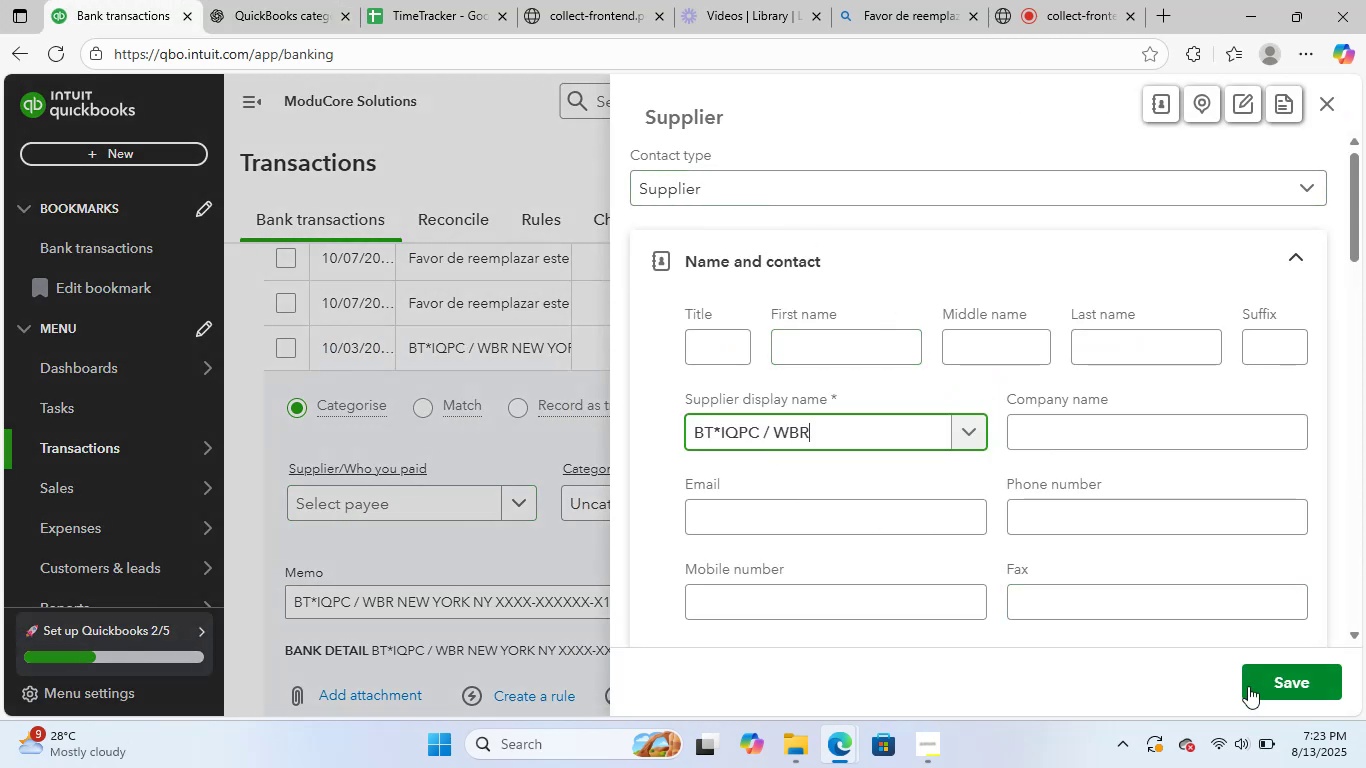 
left_click([1294, 684])
 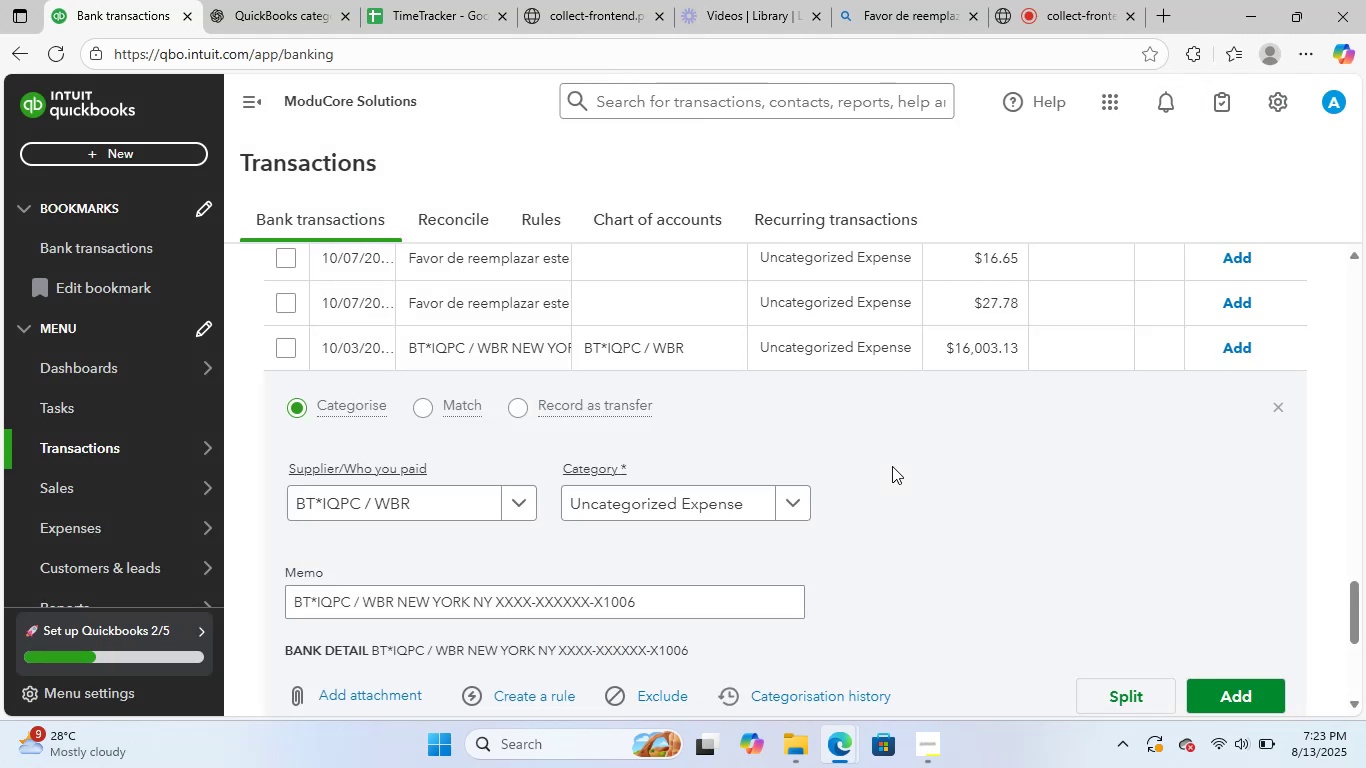 
left_click([717, 513])
 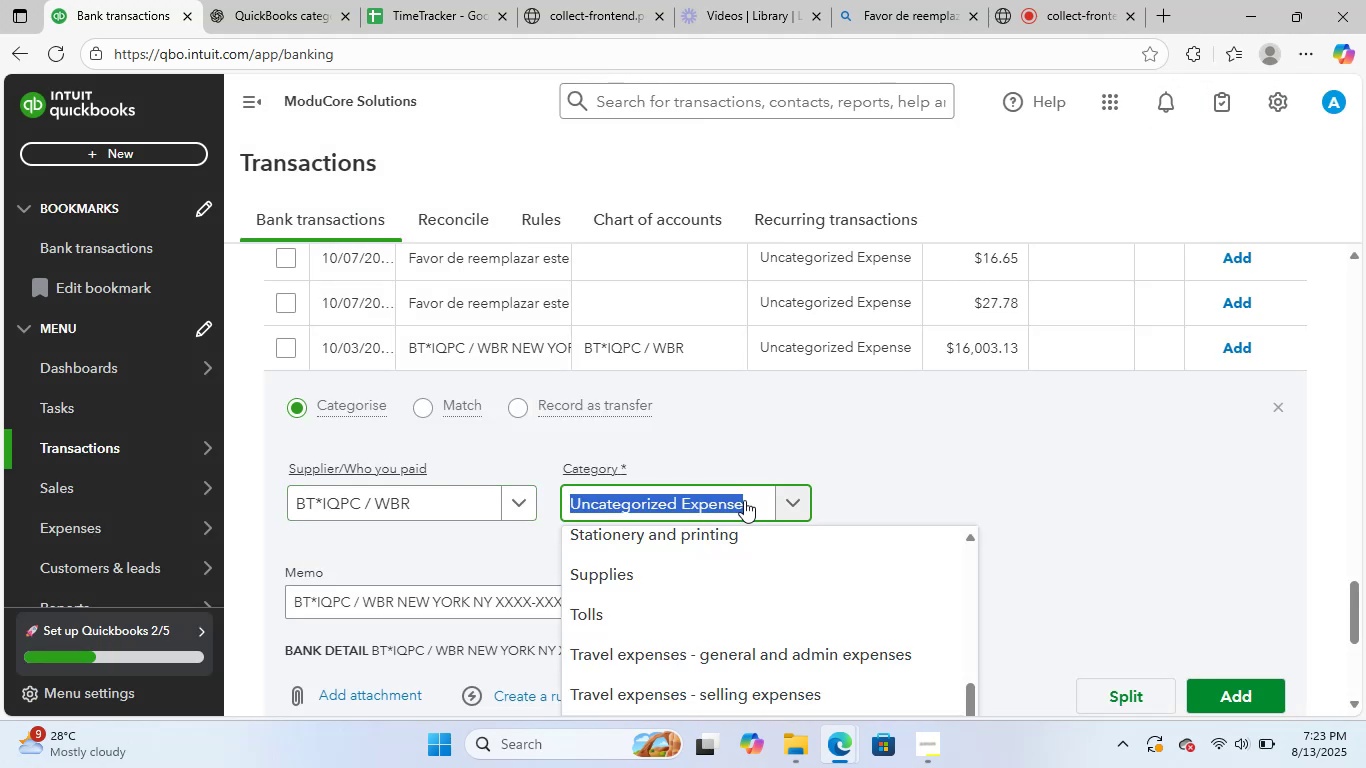 
type(adve)
 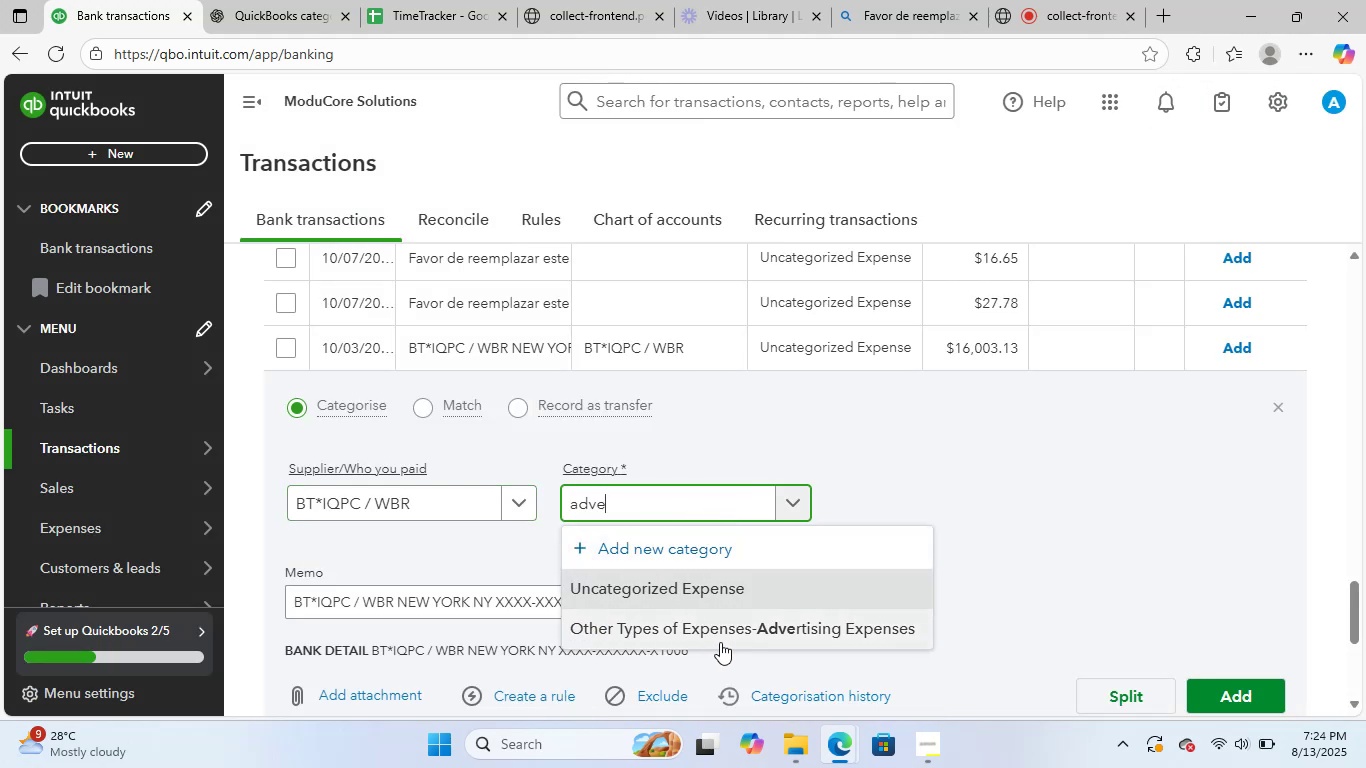 
left_click([757, 628])
 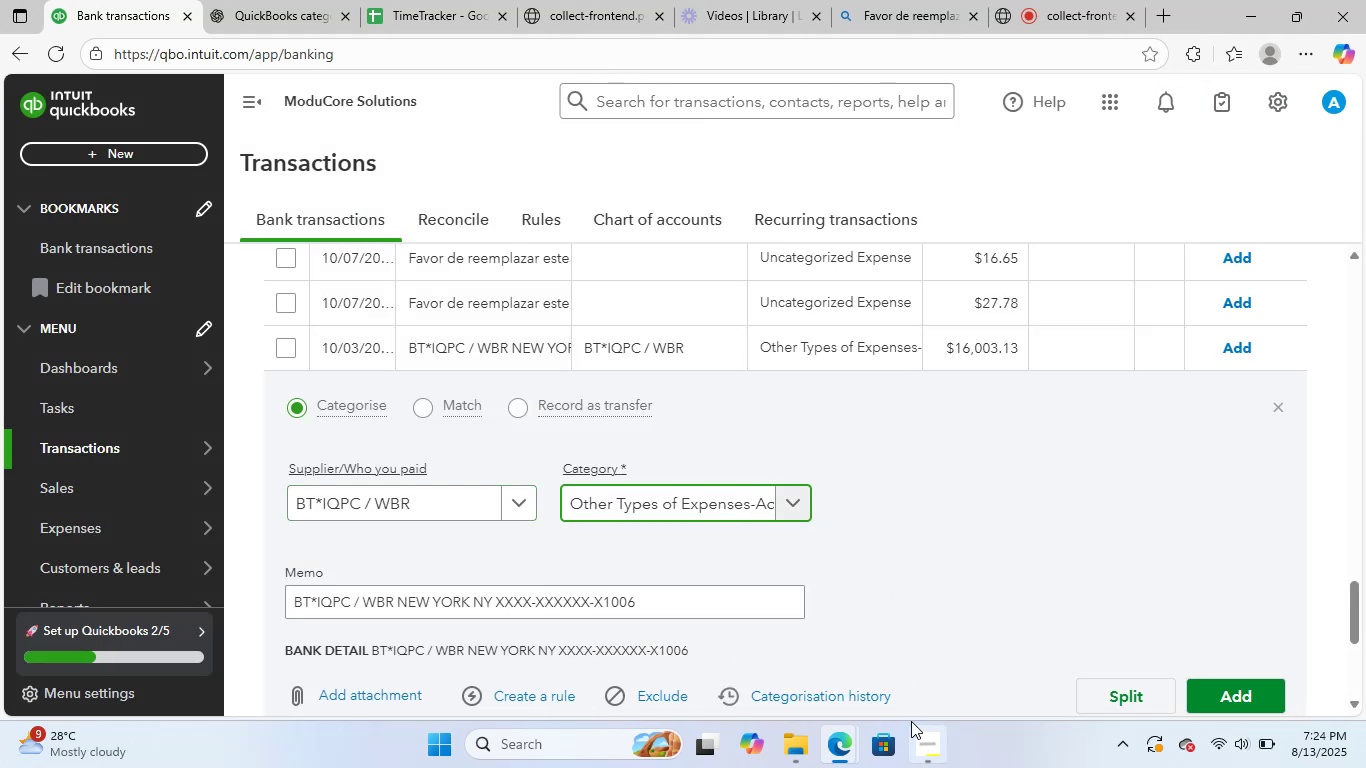 
scroll: coordinate [992, 577], scroll_direction: down, amount: 1.0
 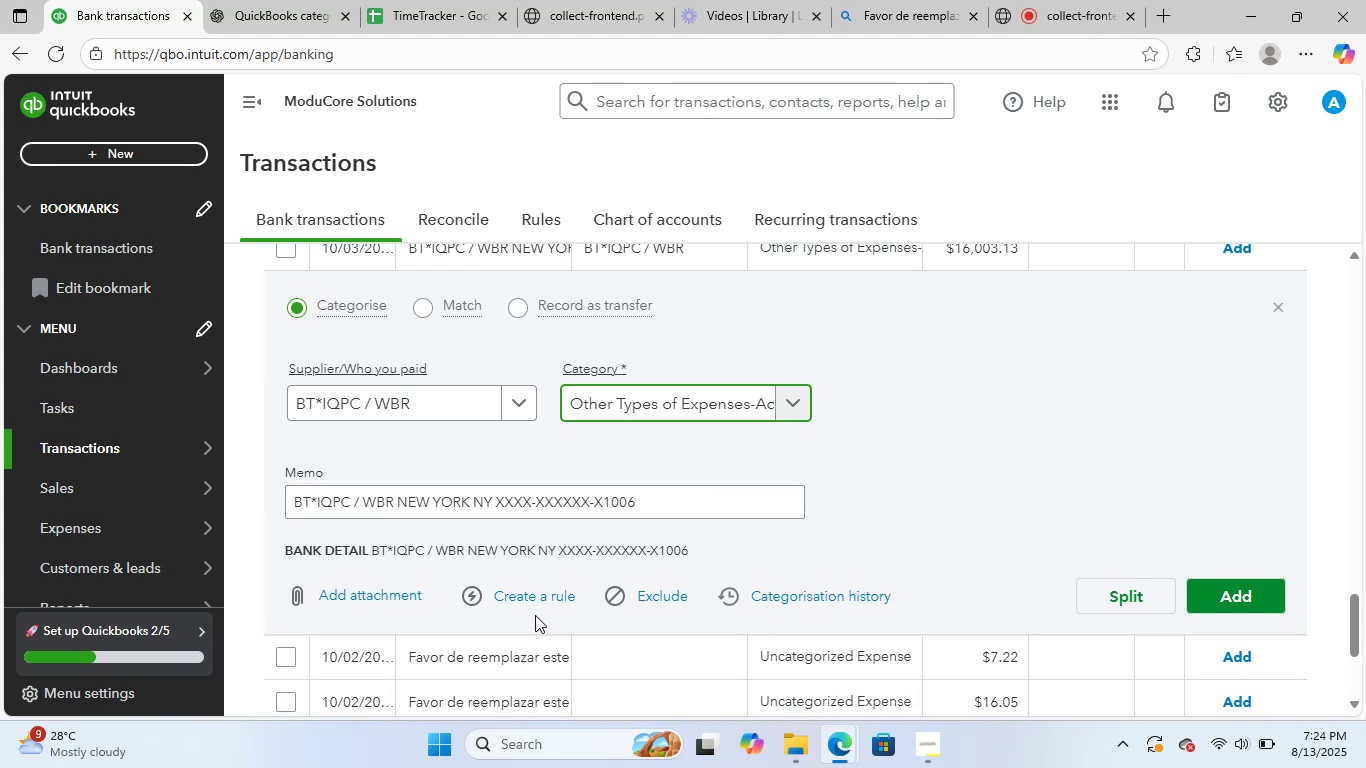 
left_click_drag(start_coordinate=[530, 597], to_coordinate=[522, 635])
 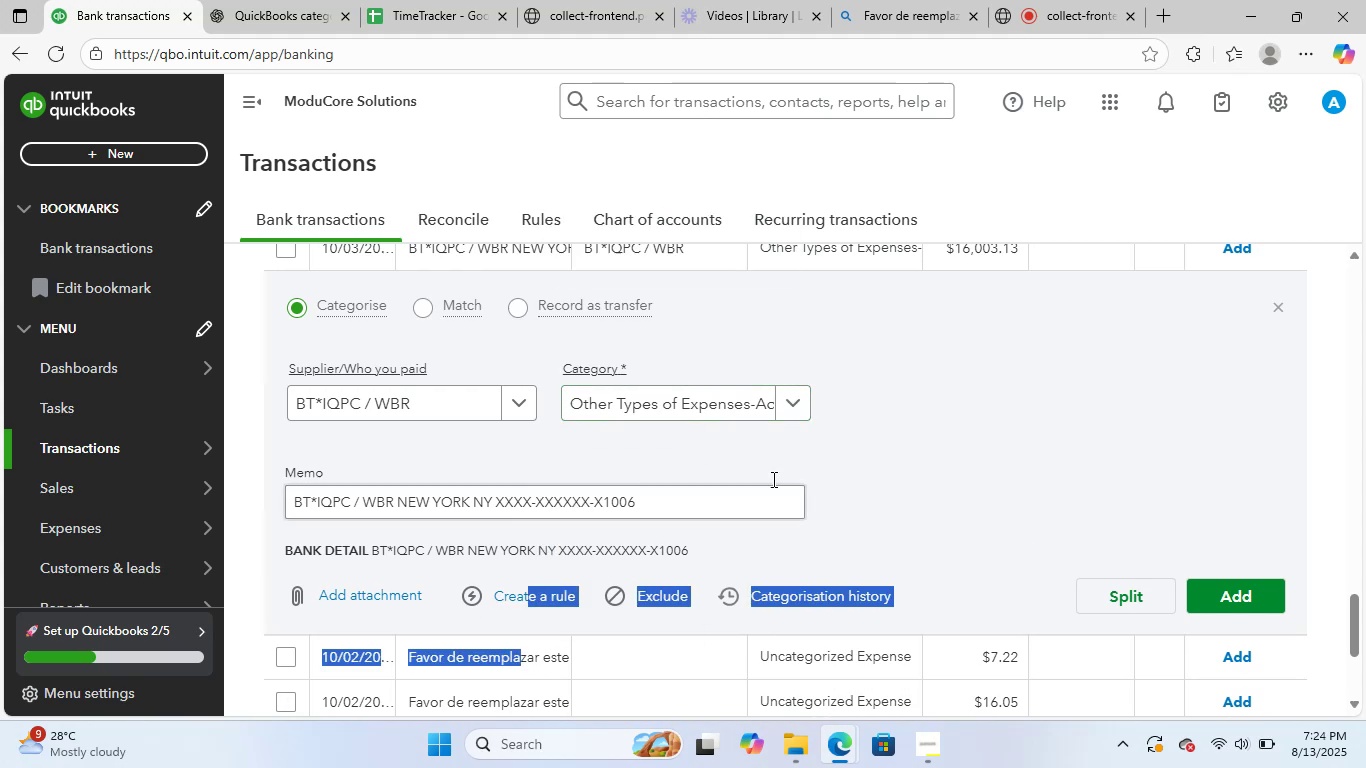 
left_click_drag(start_coordinate=[999, 290], to_coordinate=[945, 428])
 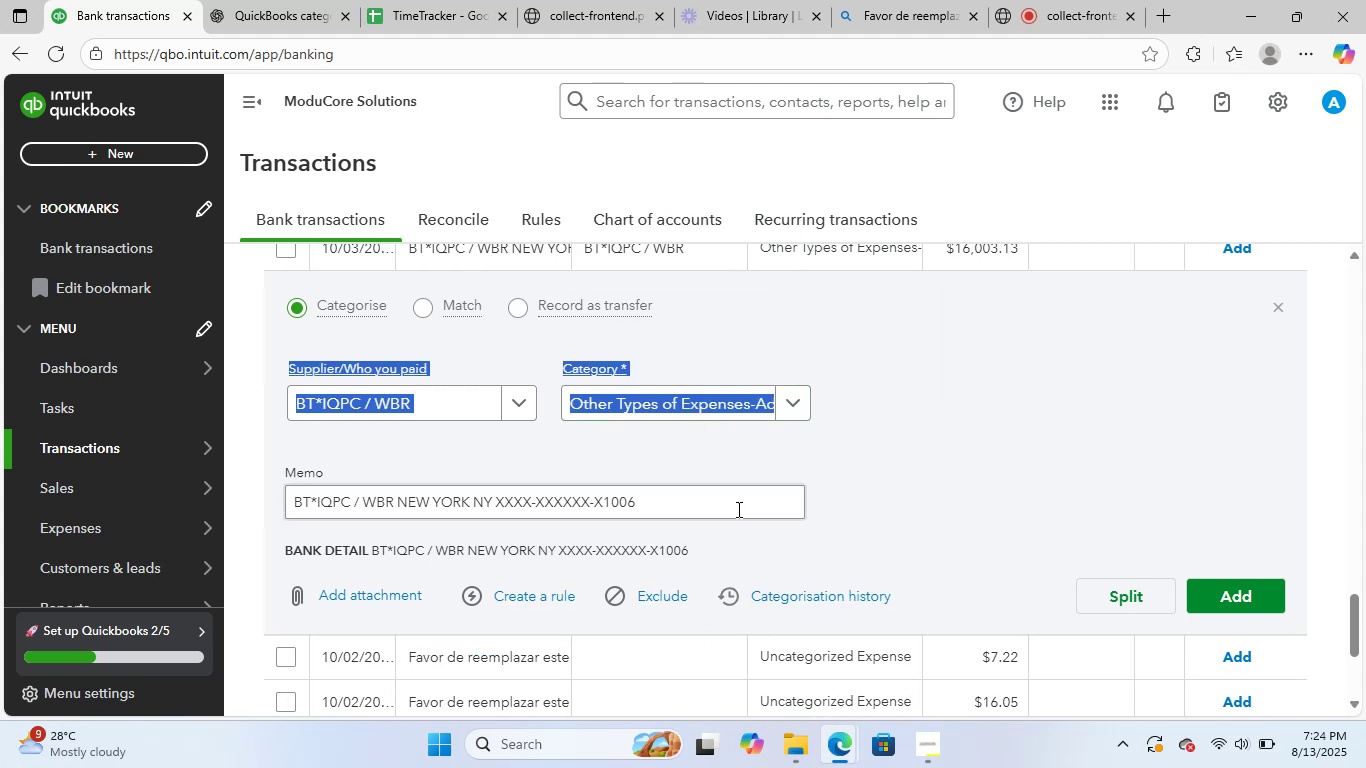 
left_click_drag(start_coordinate=[964, 511], to_coordinate=[960, 505])
 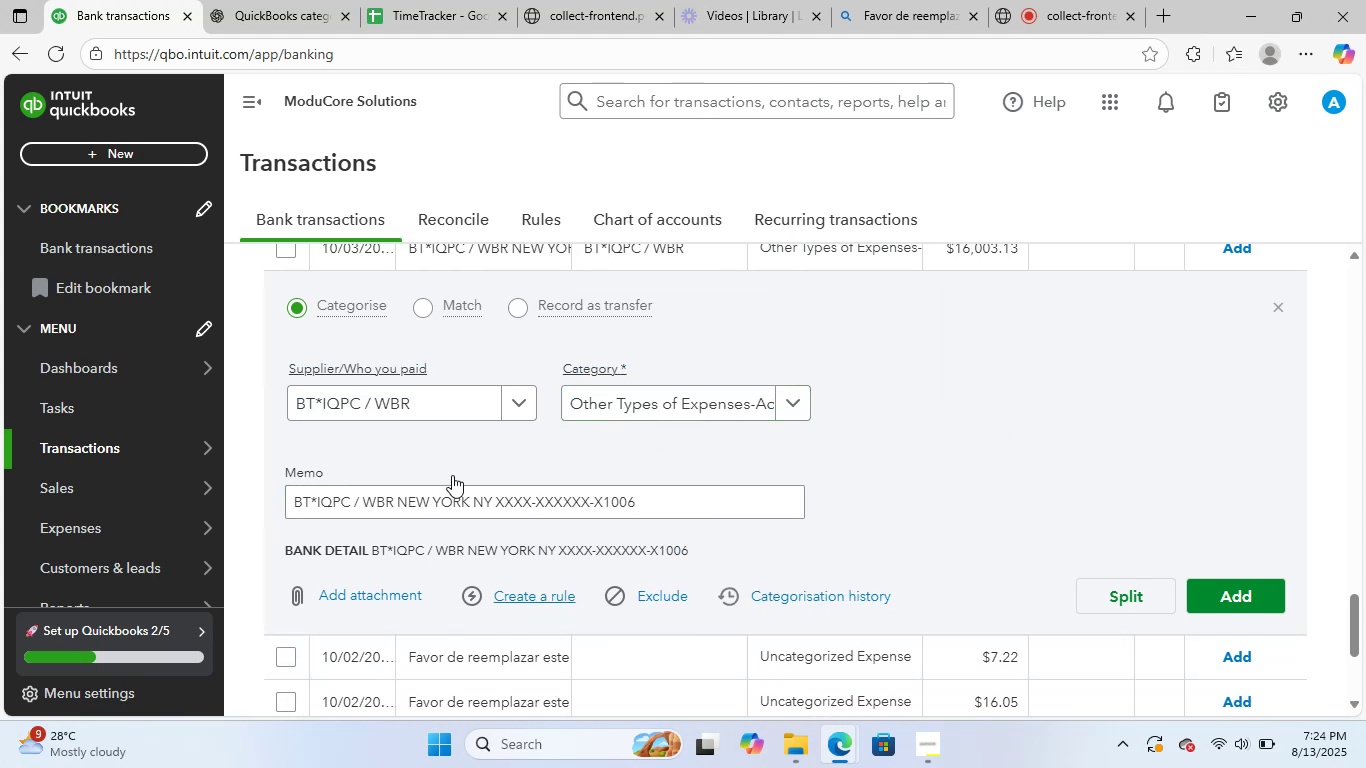 
wait(7.44)
 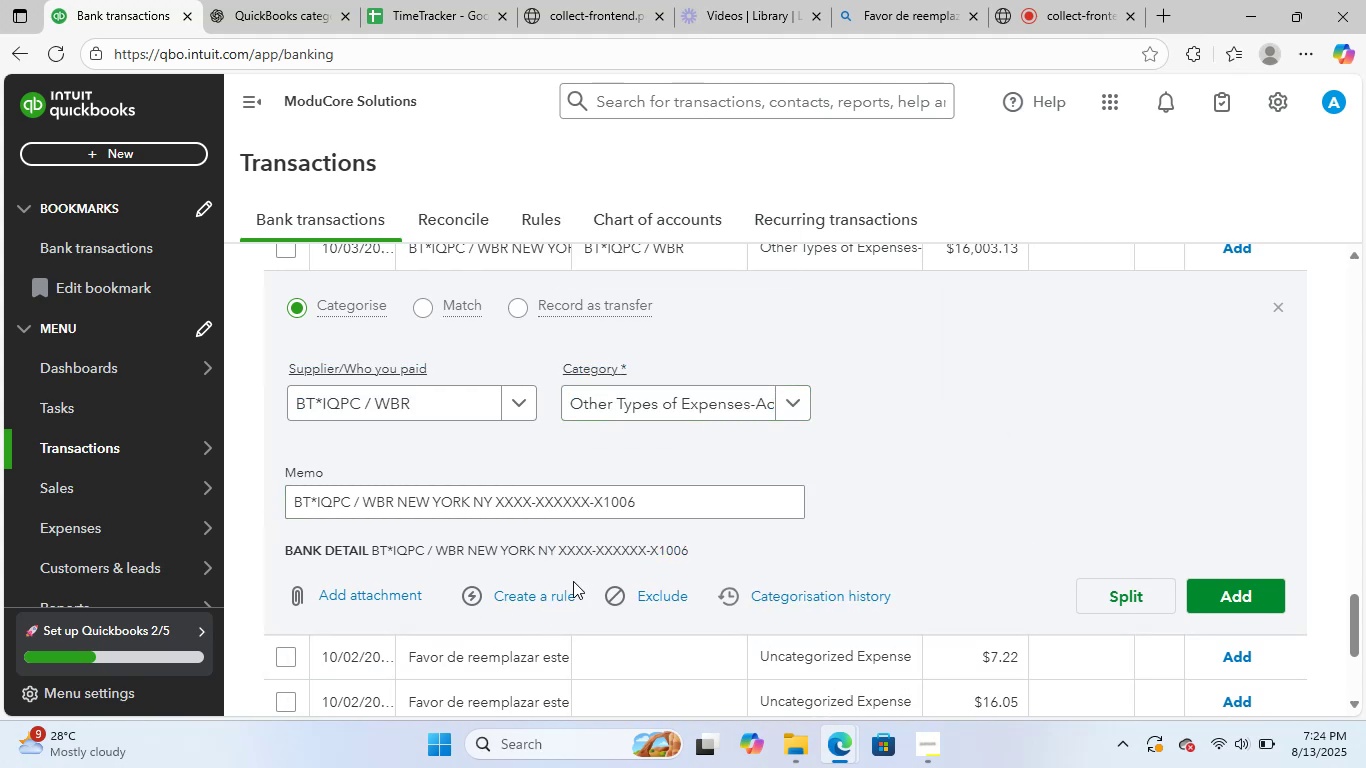 
type(WBR)
 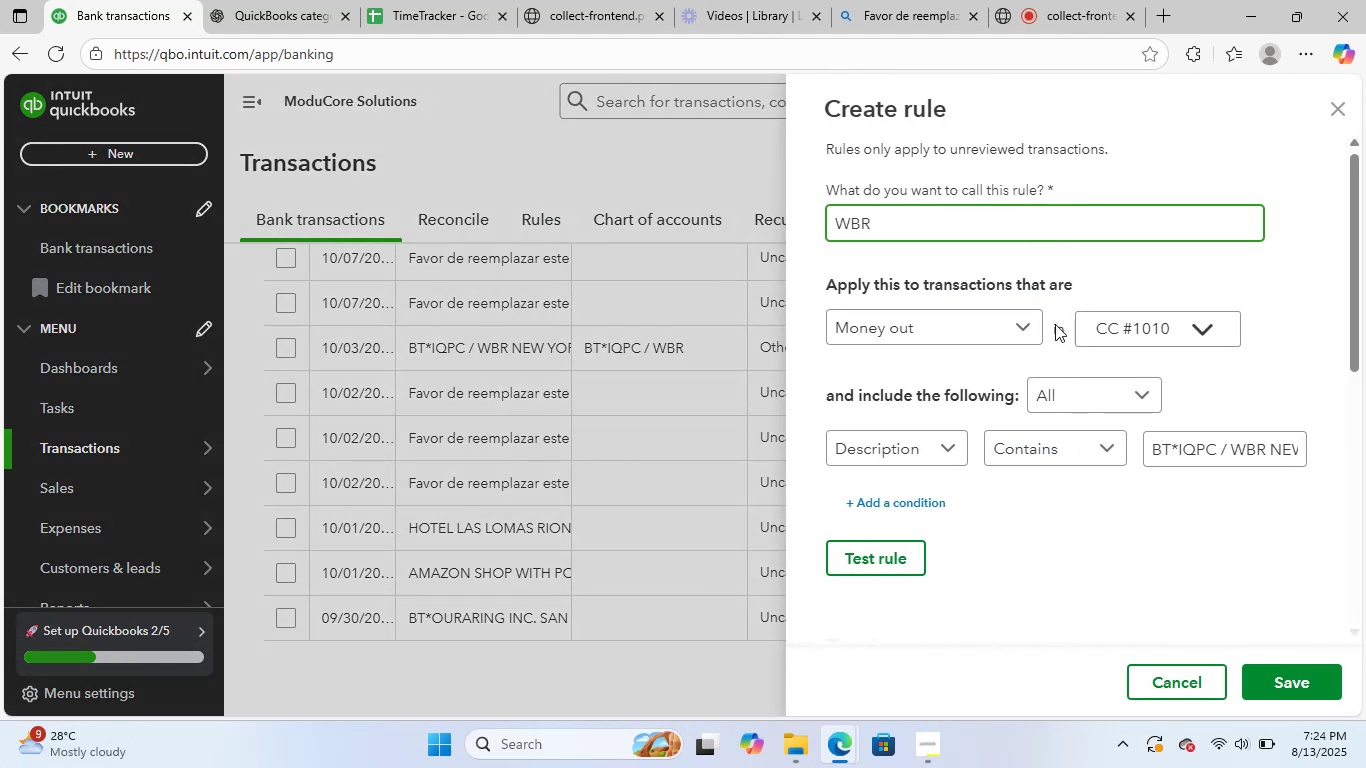 
scroll: coordinate [1172, 598], scroll_direction: down, amount: 6.0
 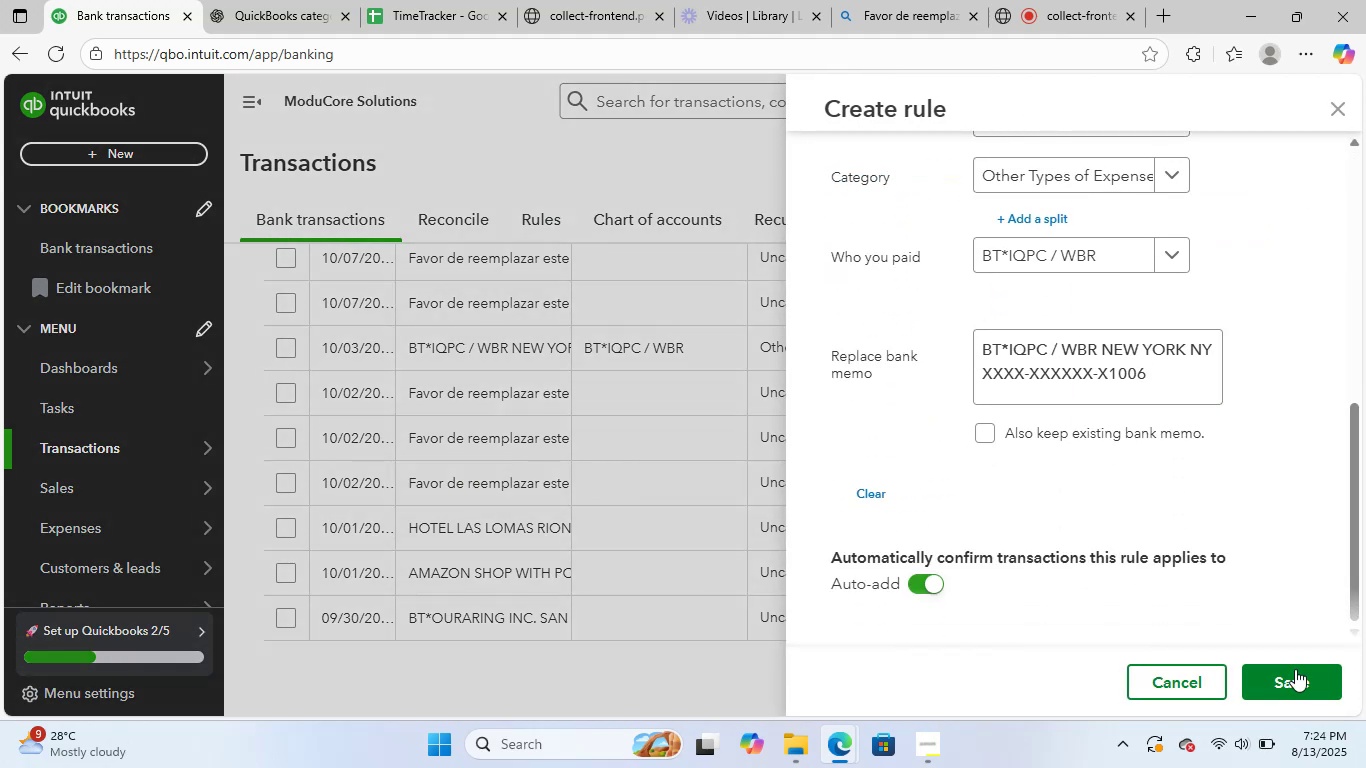 
left_click([1296, 676])
 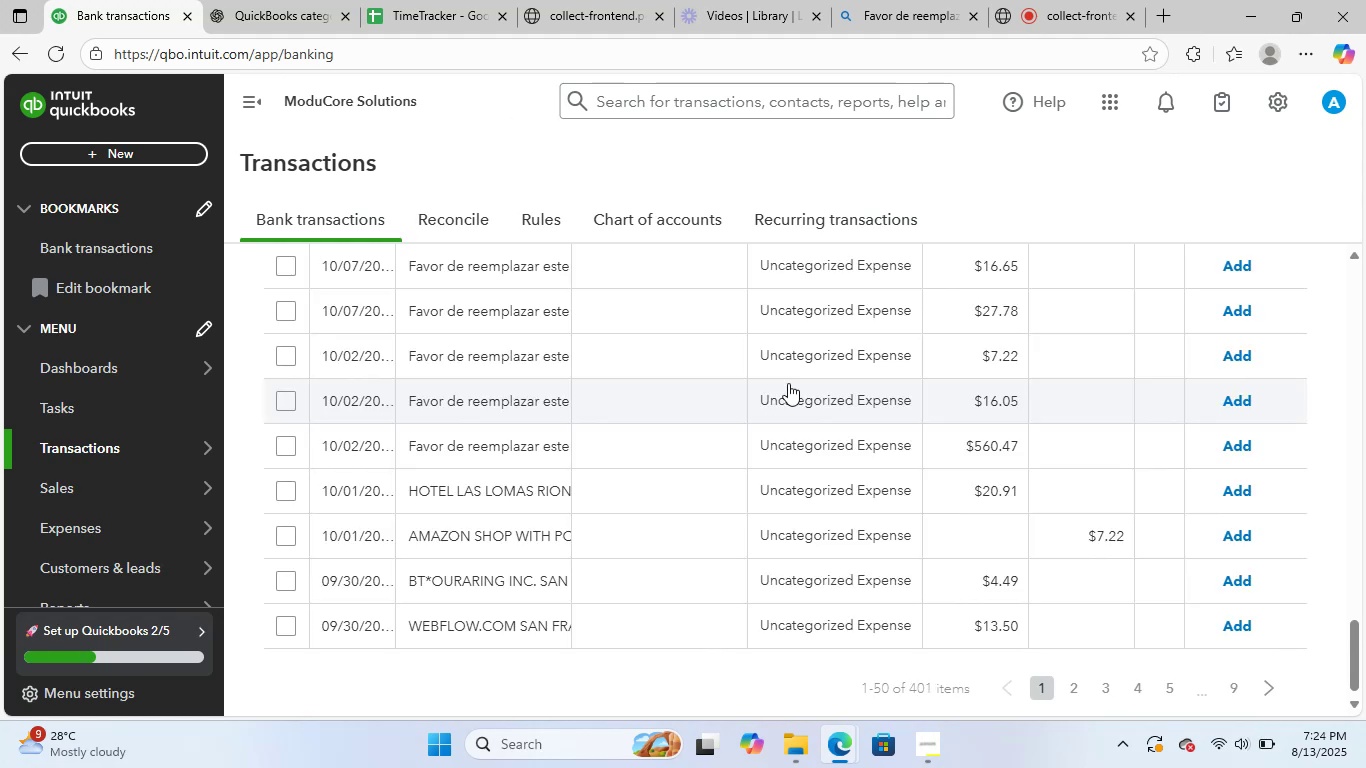 
wait(6.09)
 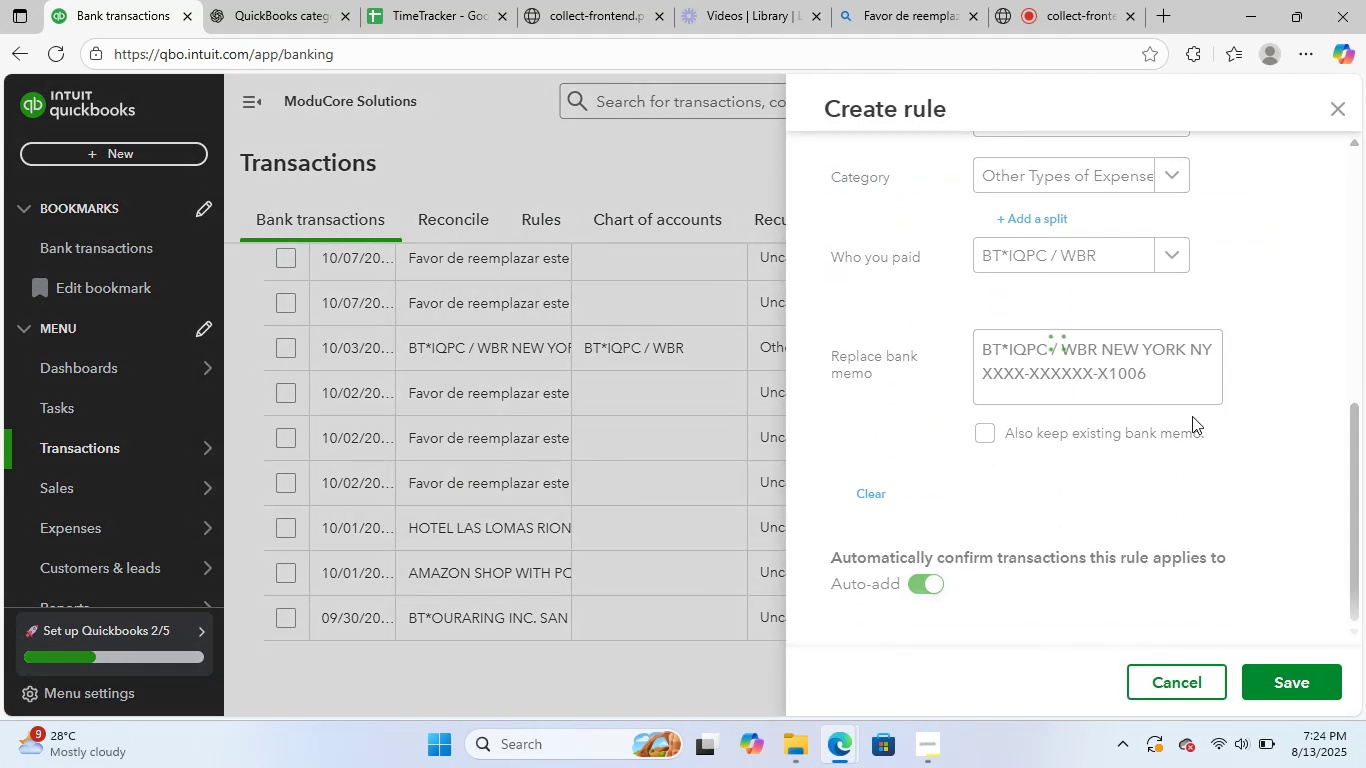 
left_click([520, 493])
 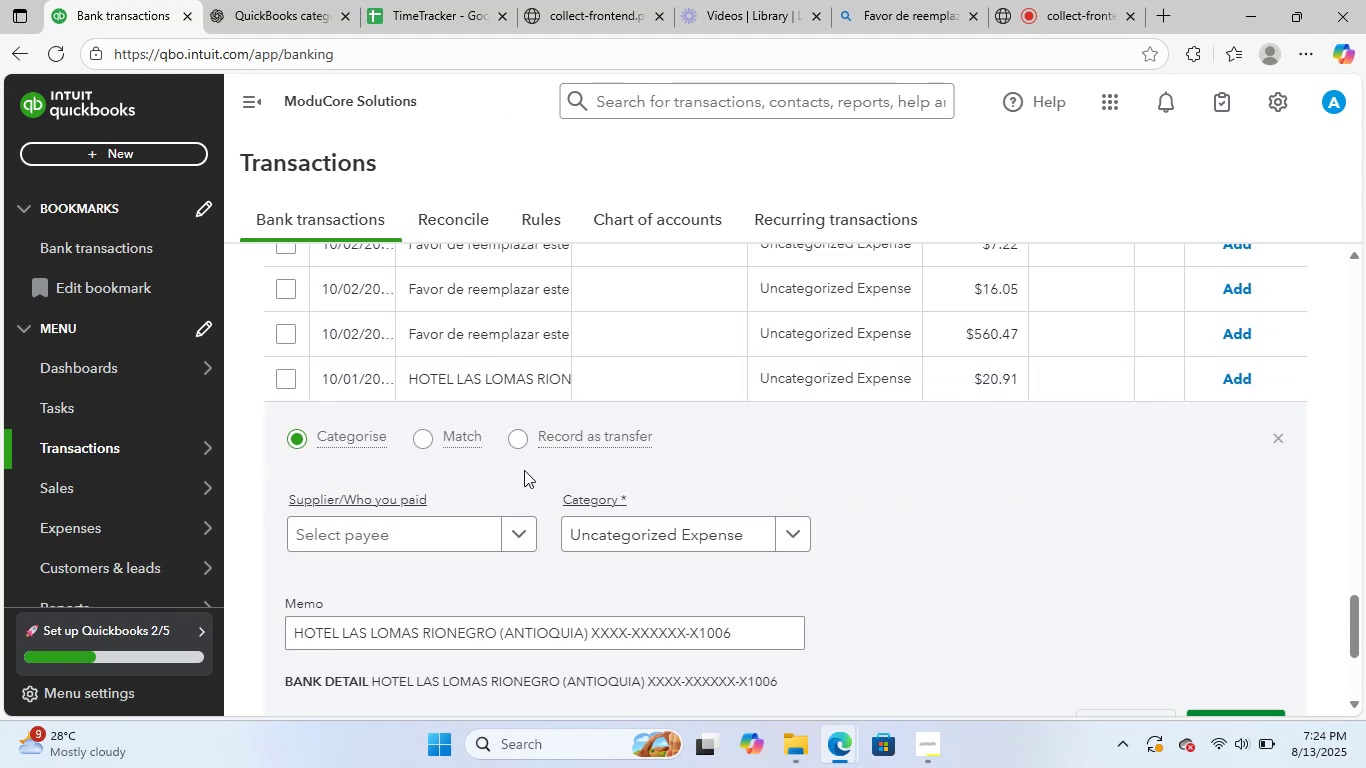 
left_click([429, 512])
 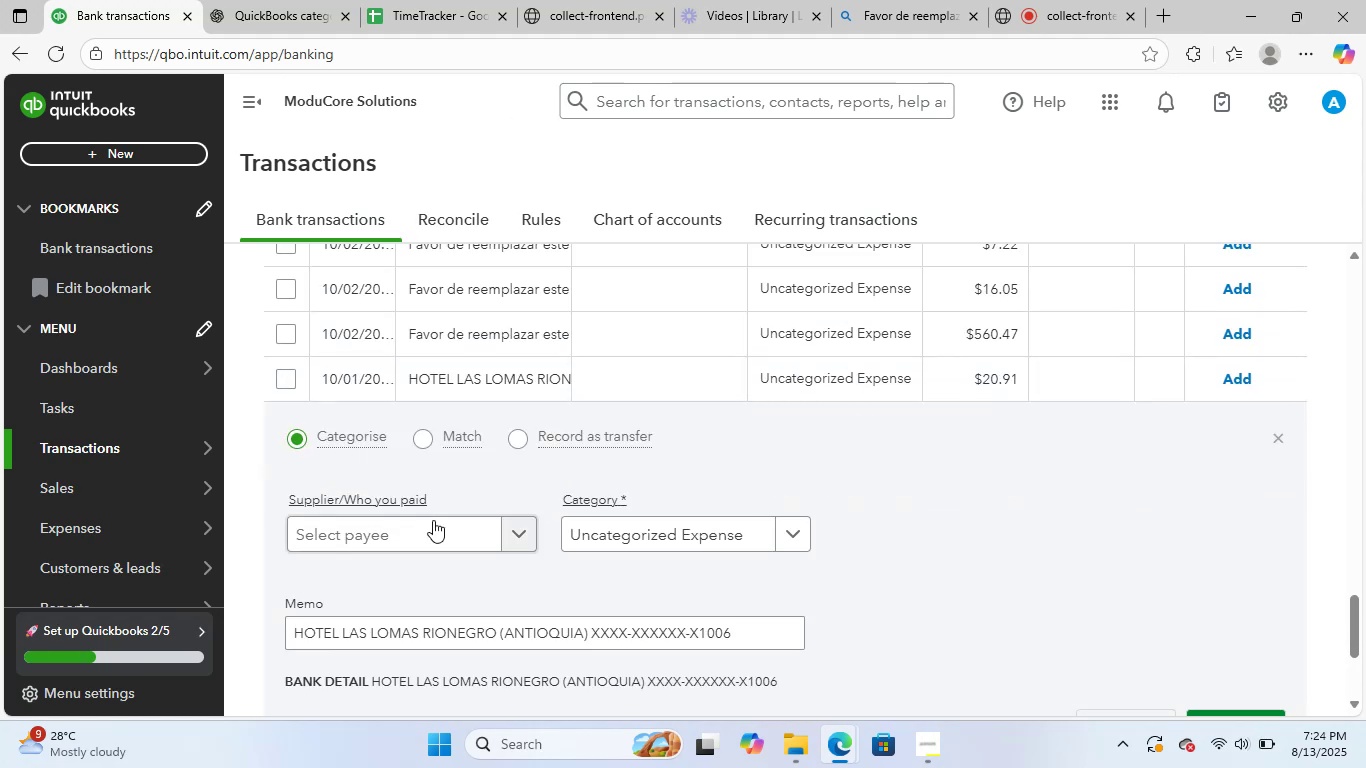 
left_click([433, 523])
 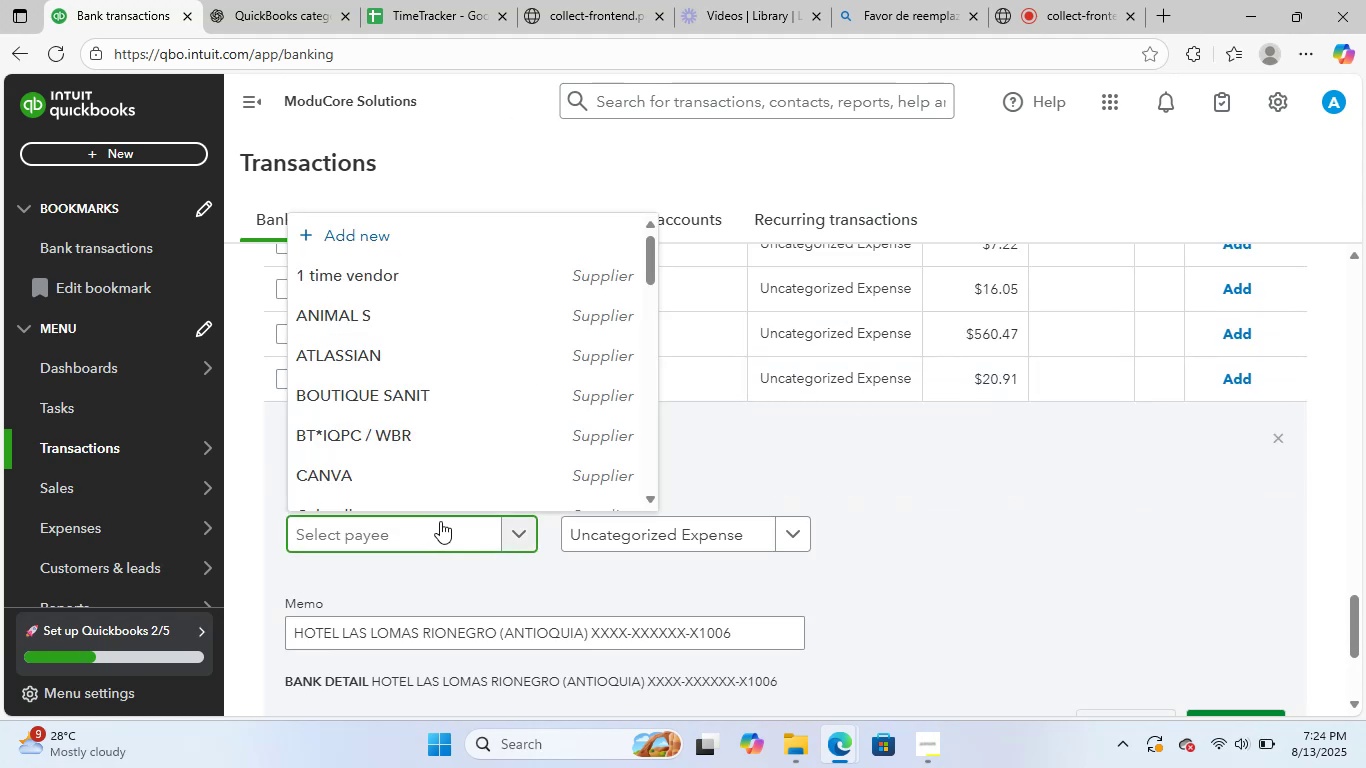 
type(hote)
 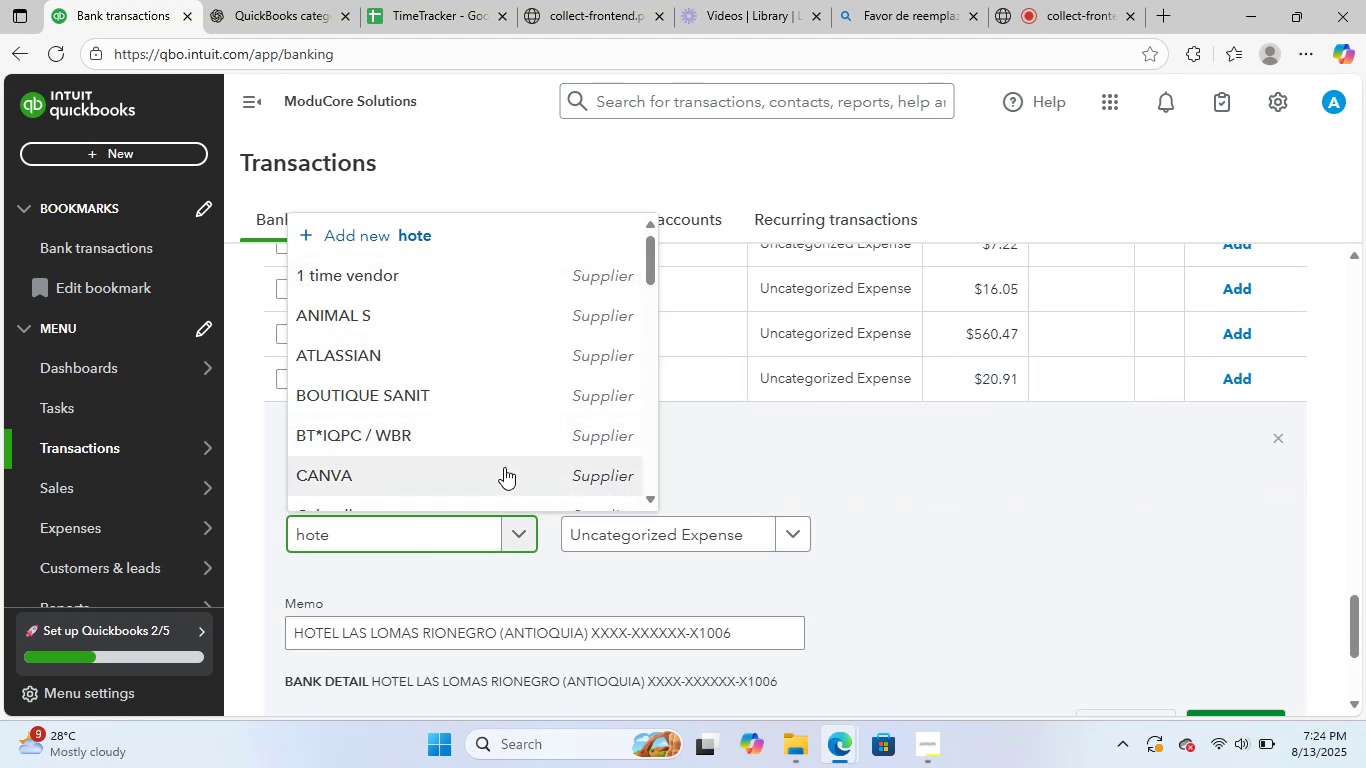 
key(L)
 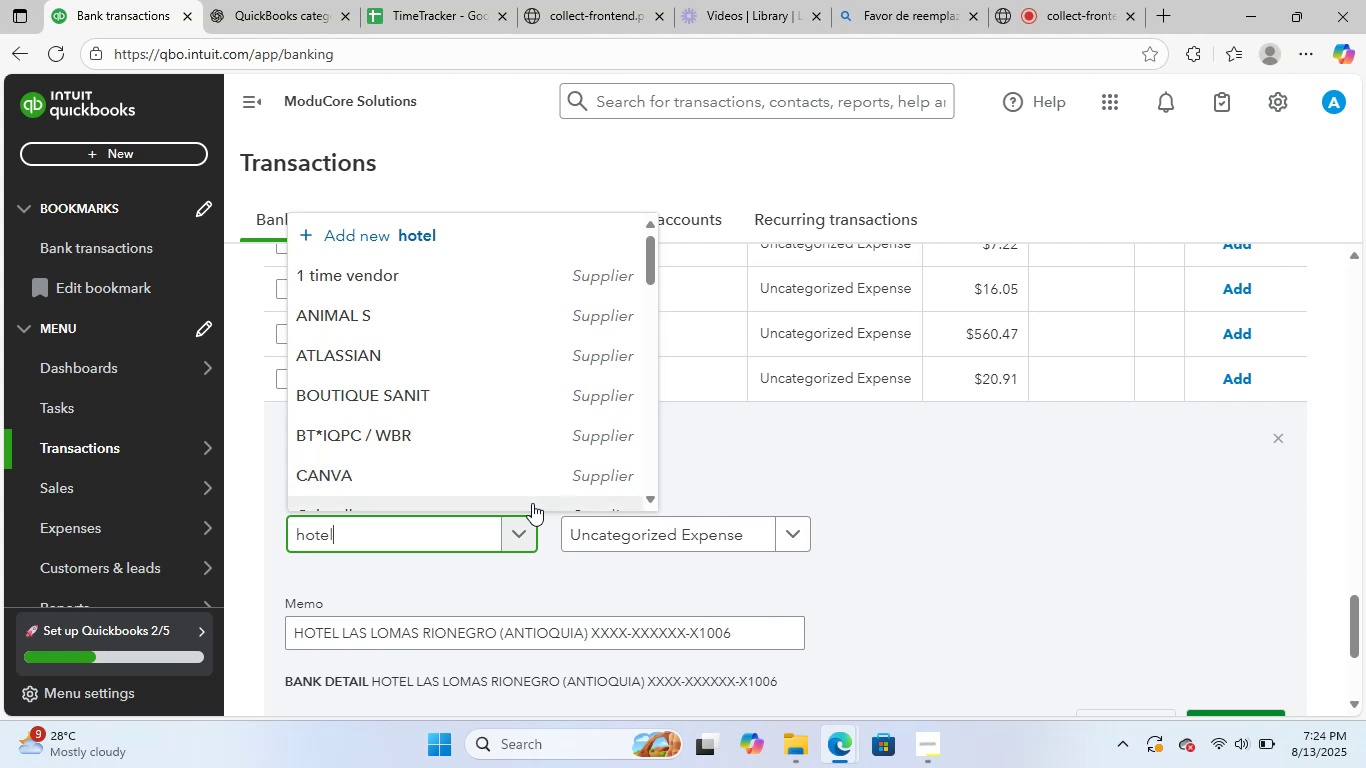 
scroll: coordinate [588, 393], scroll_direction: down, amount: 5.0
 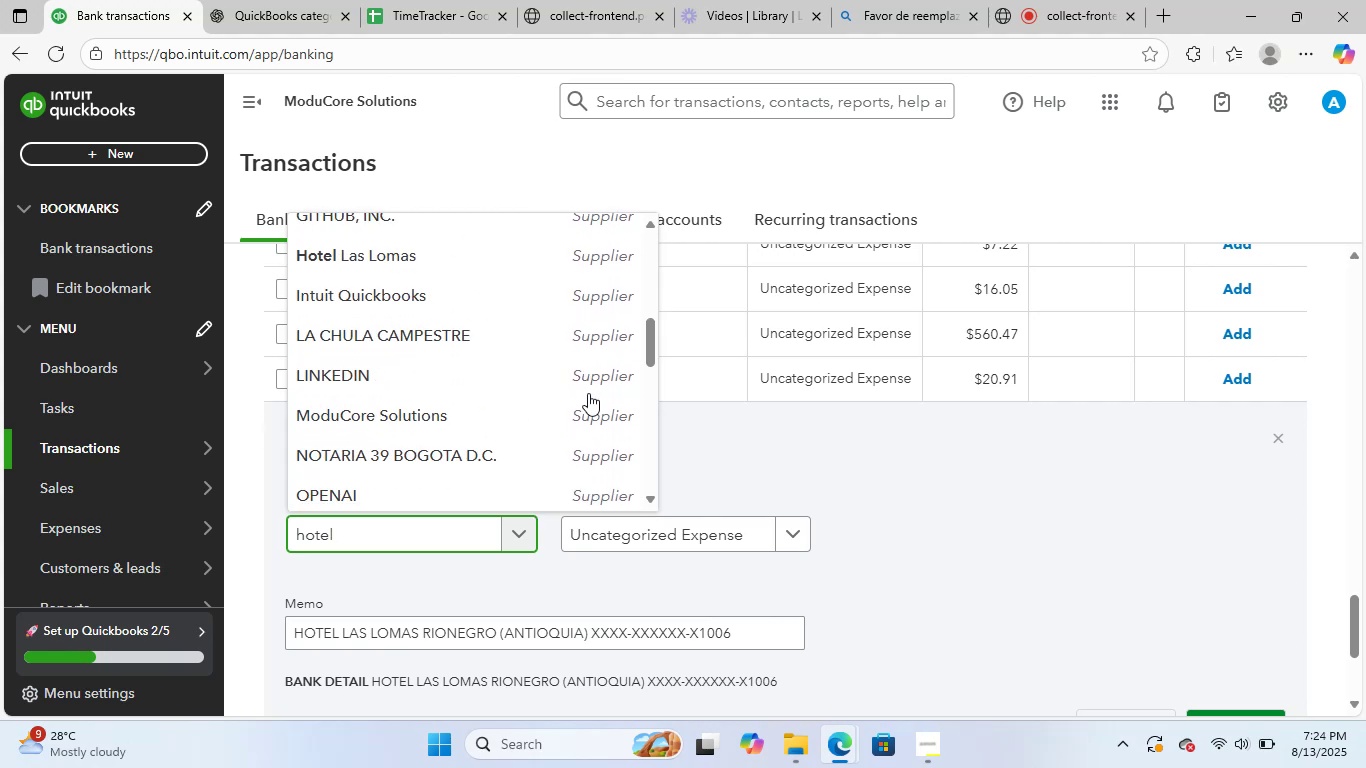 
scroll: coordinate [588, 393], scroll_direction: up, amount: 1.0
 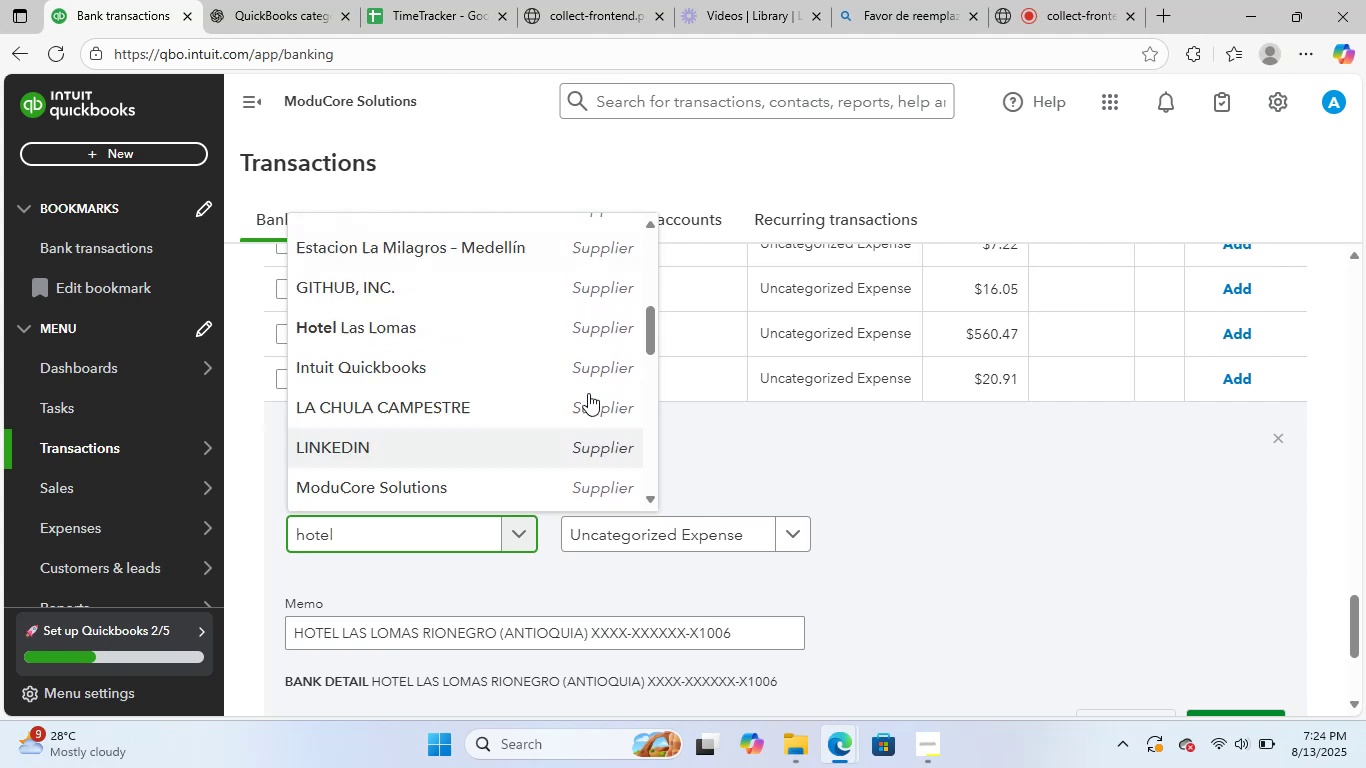 
mouse_move([460, 406])
 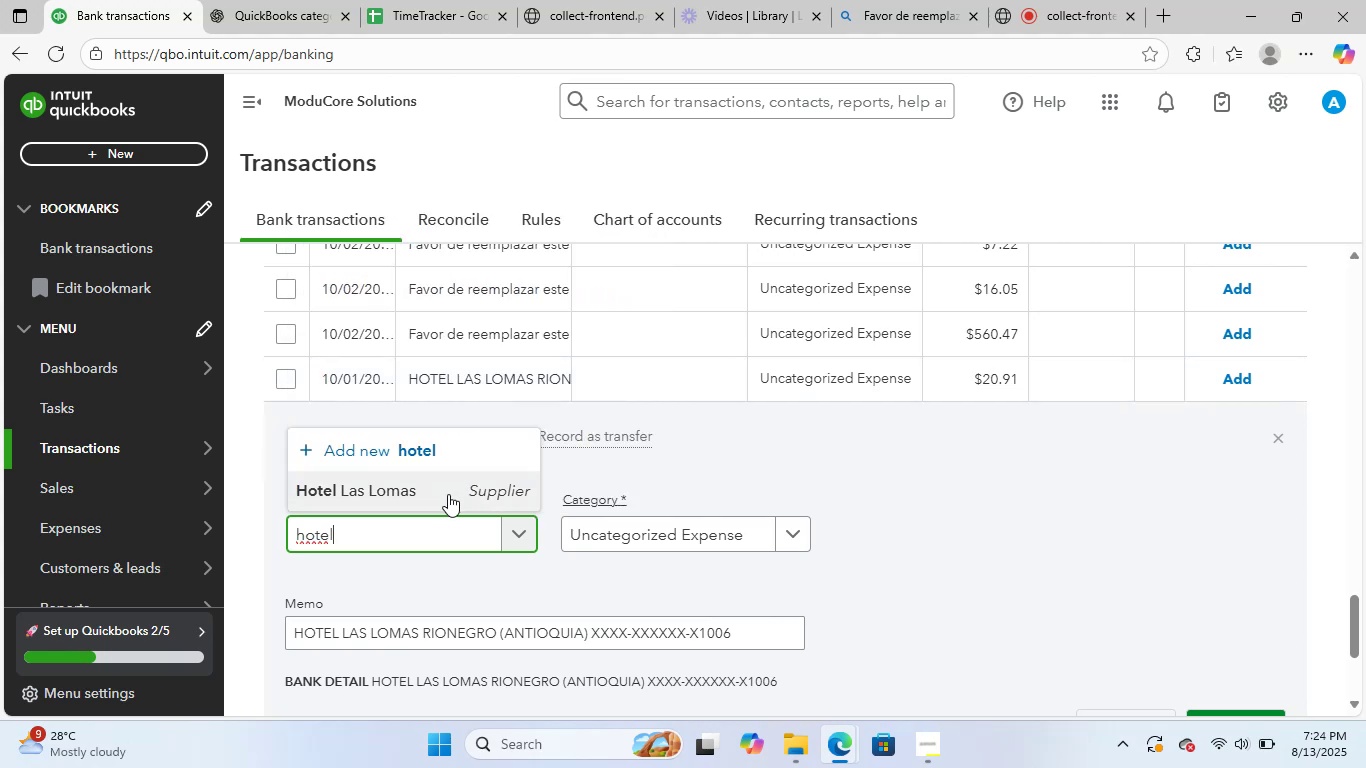 
left_click([448, 494])
 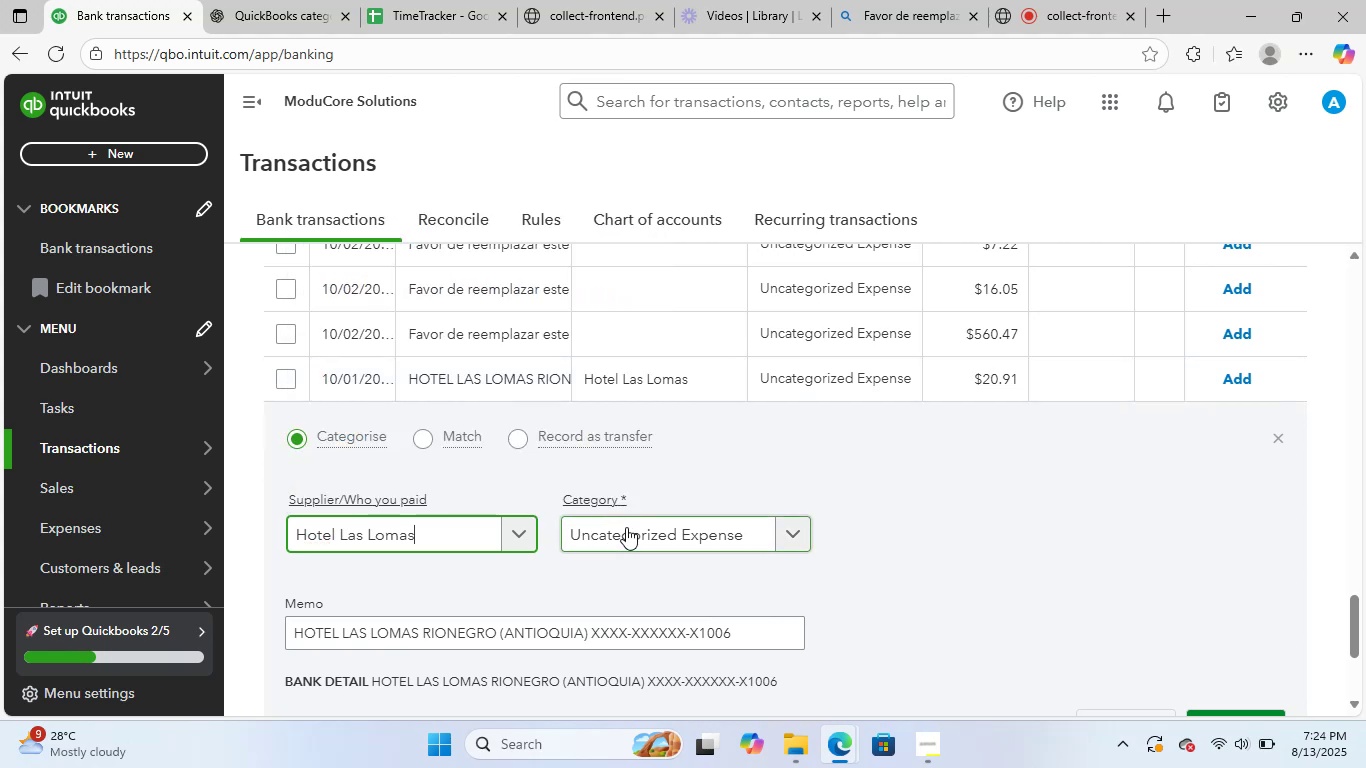 
left_click([621, 531])
 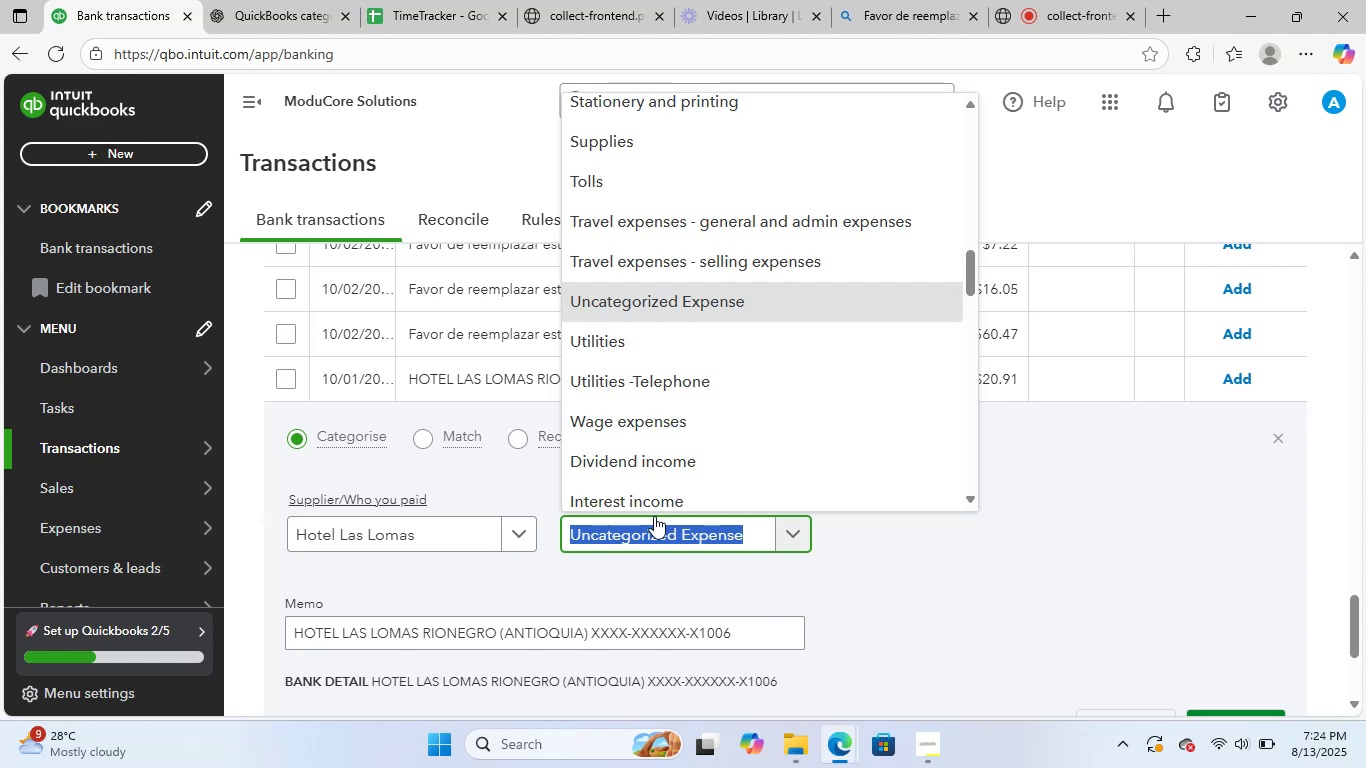 
wait(6.6)
 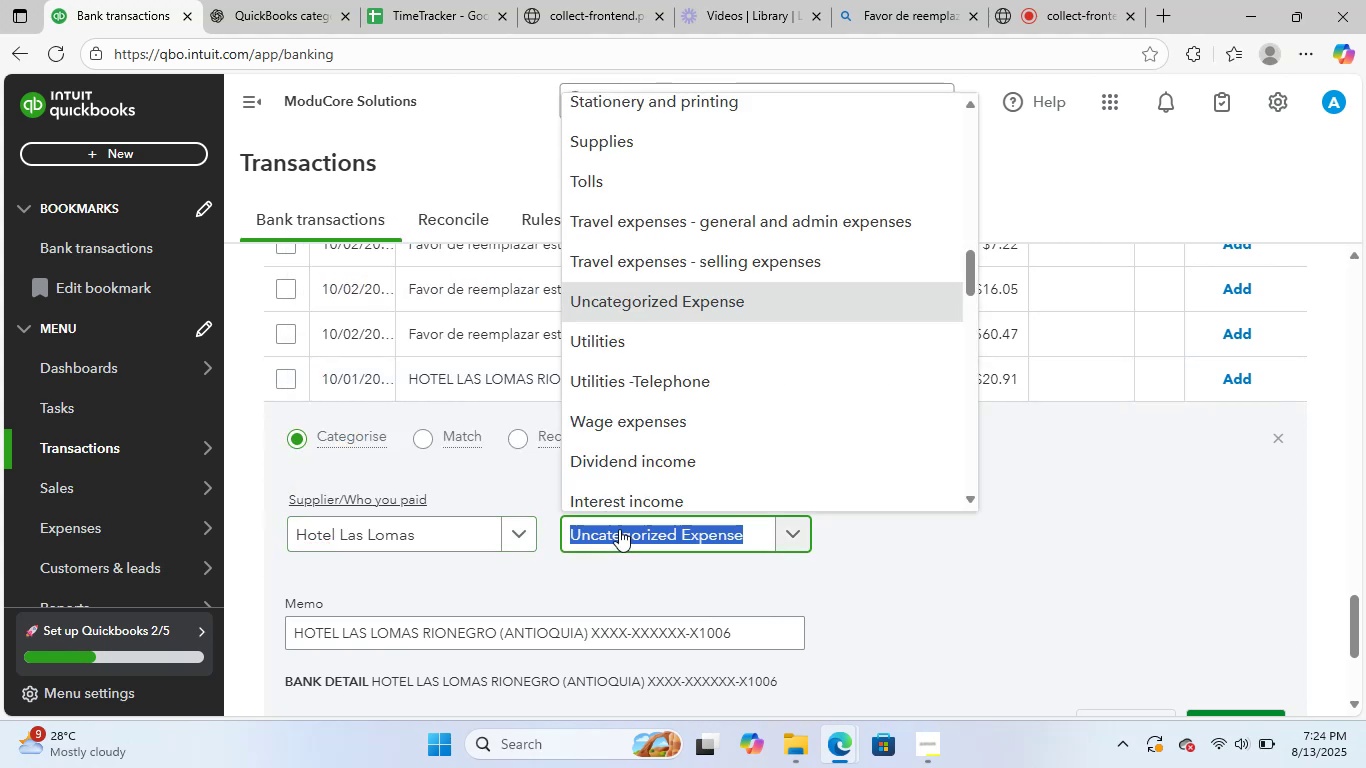 
type(tra)
 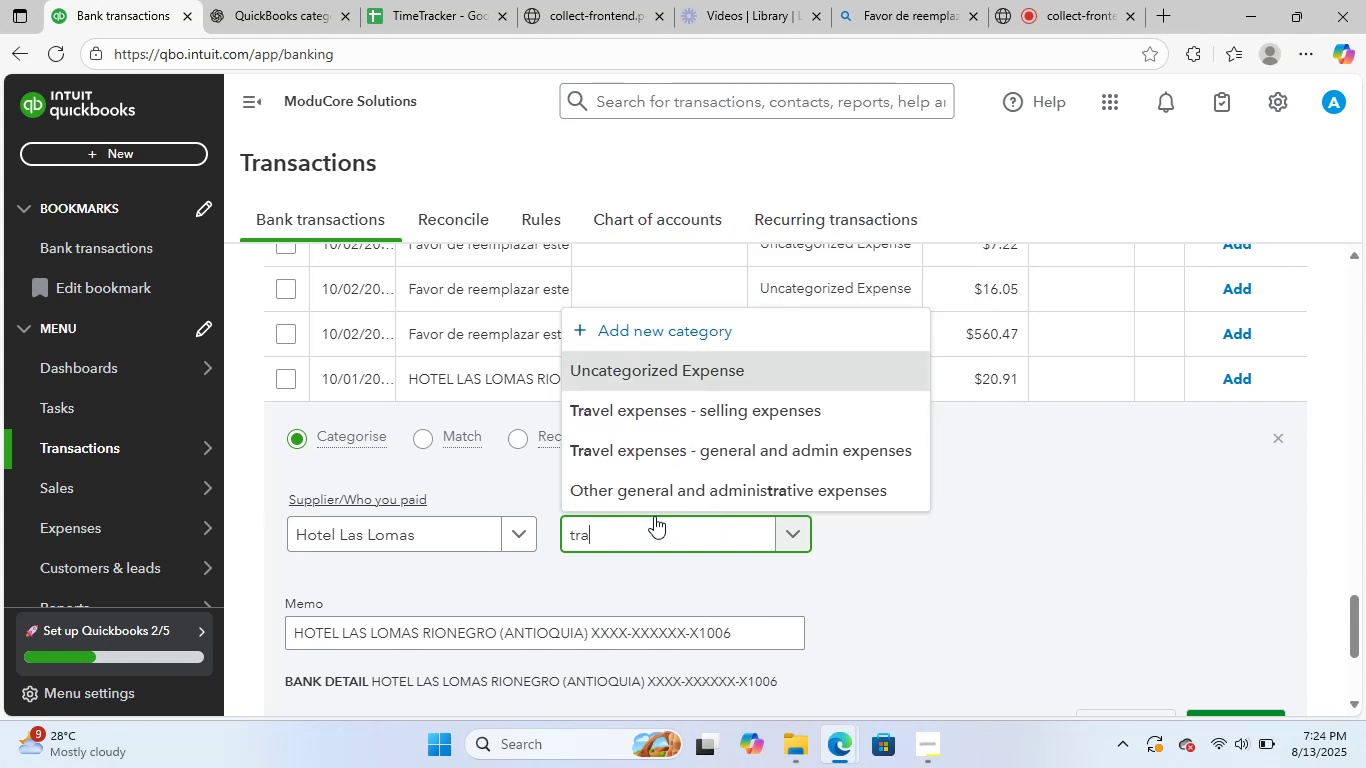 
left_click([774, 404])
 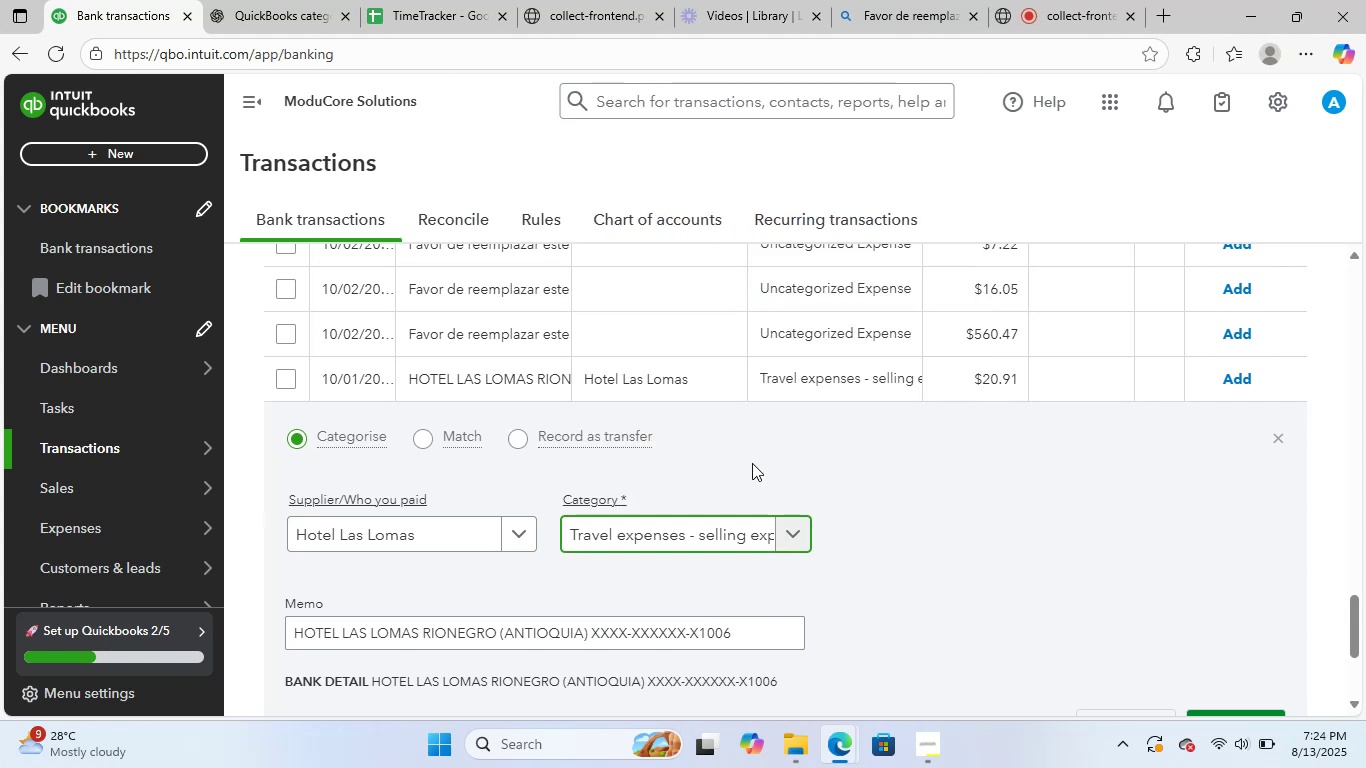 
scroll: coordinate [827, 599], scroll_direction: down, amount: 2.0
 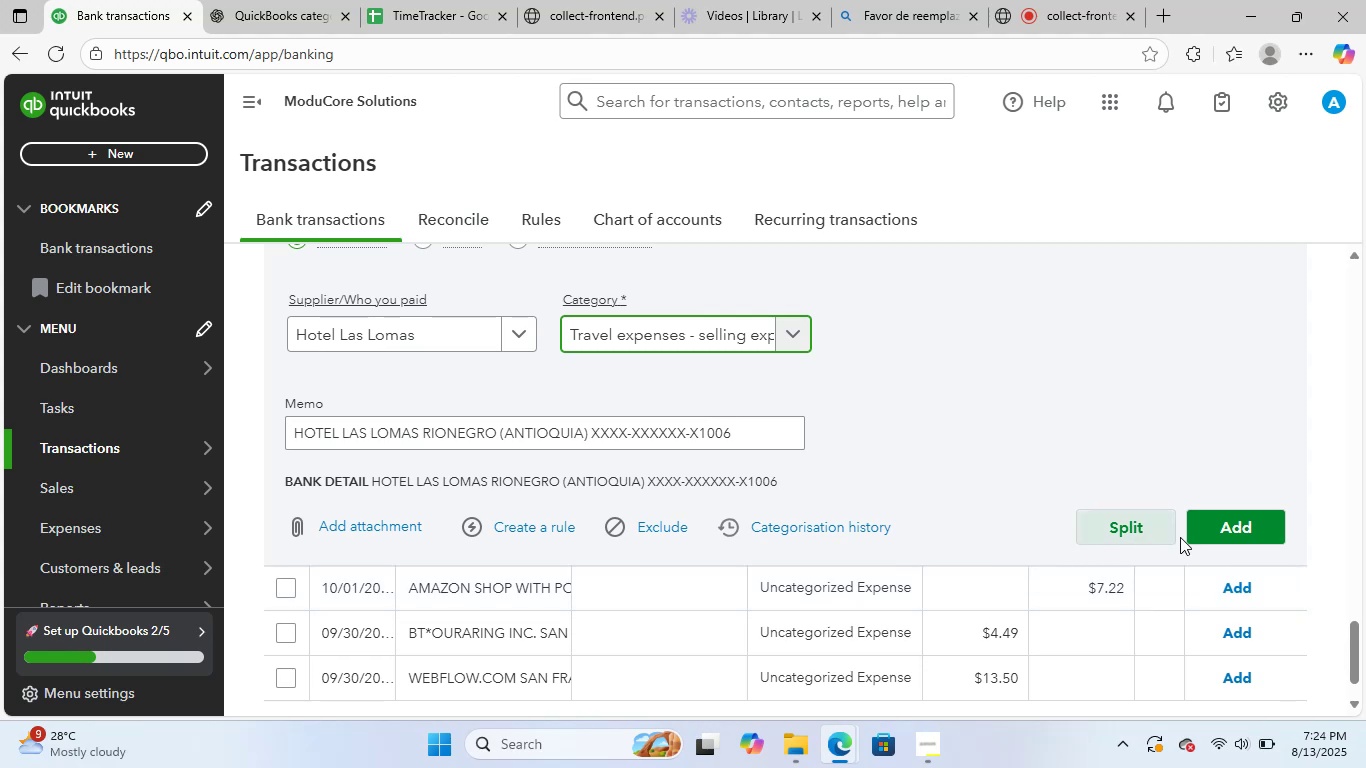 
left_click([1226, 528])
 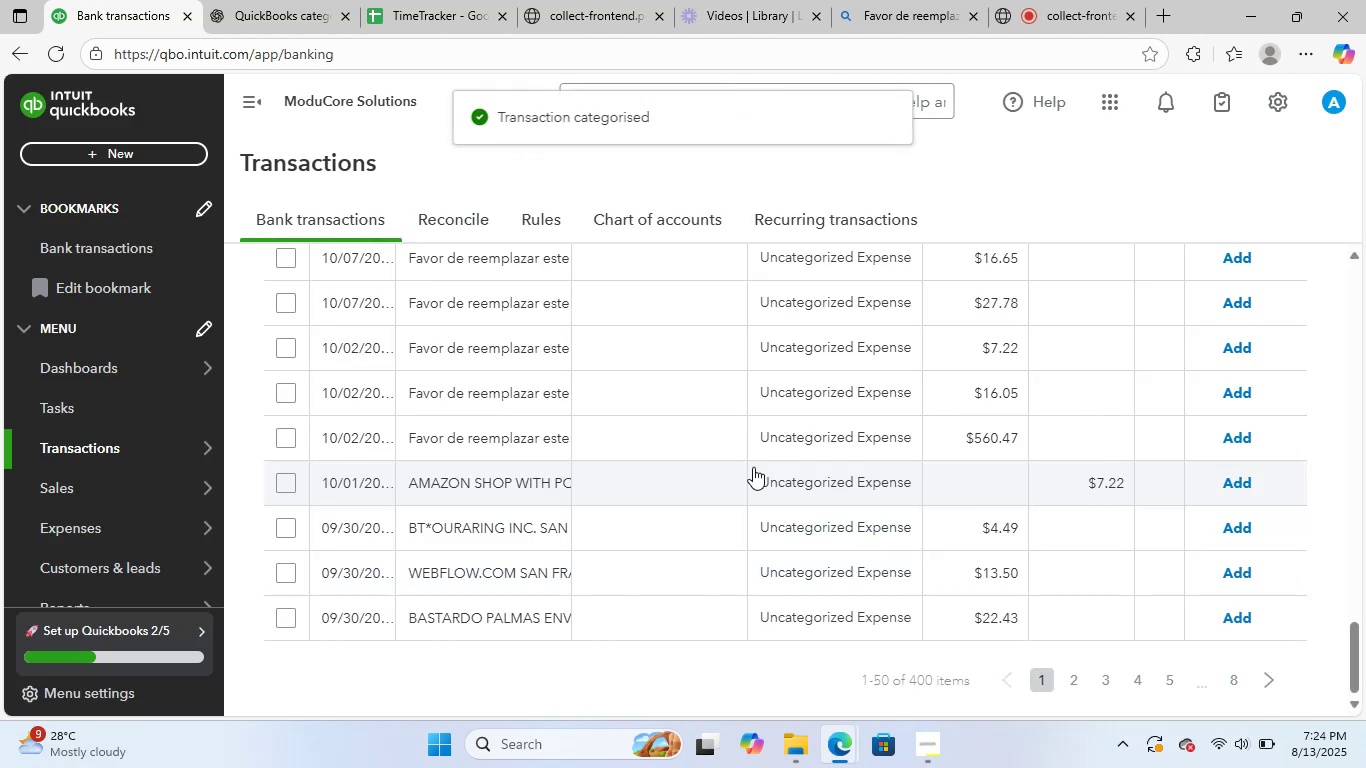 
left_click([544, 478])
 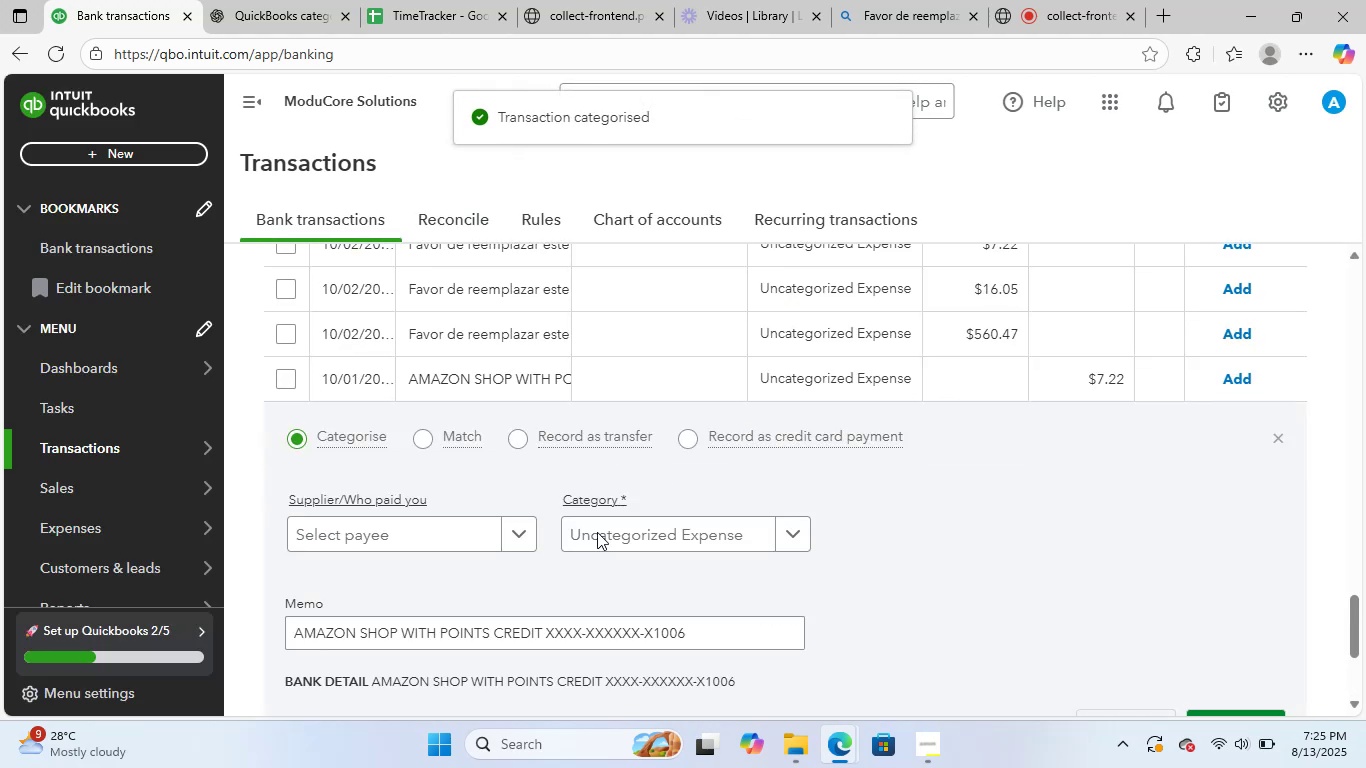 
scroll: coordinate [606, 586], scroll_direction: down, amount: 1.0
 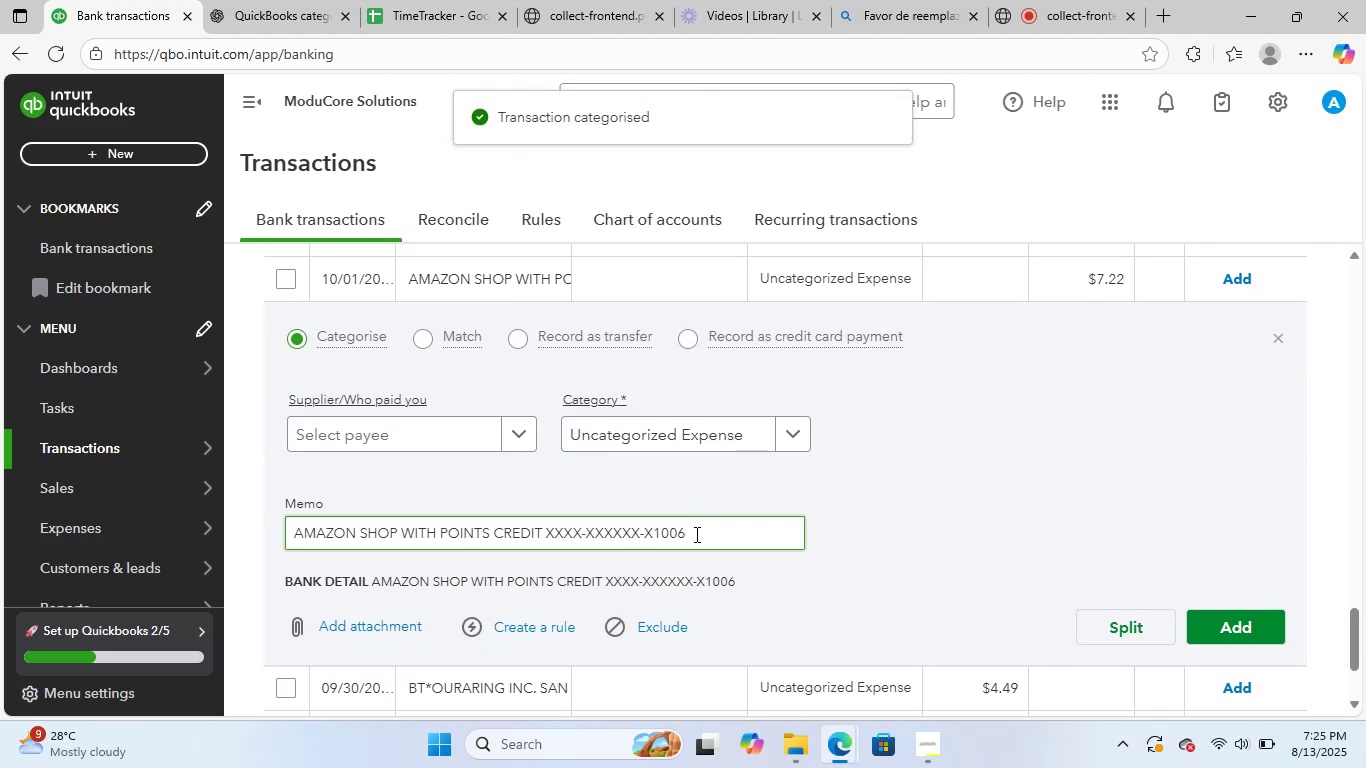 
left_click_drag(start_coordinate=[695, 534], to_coordinate=[167, 535])
 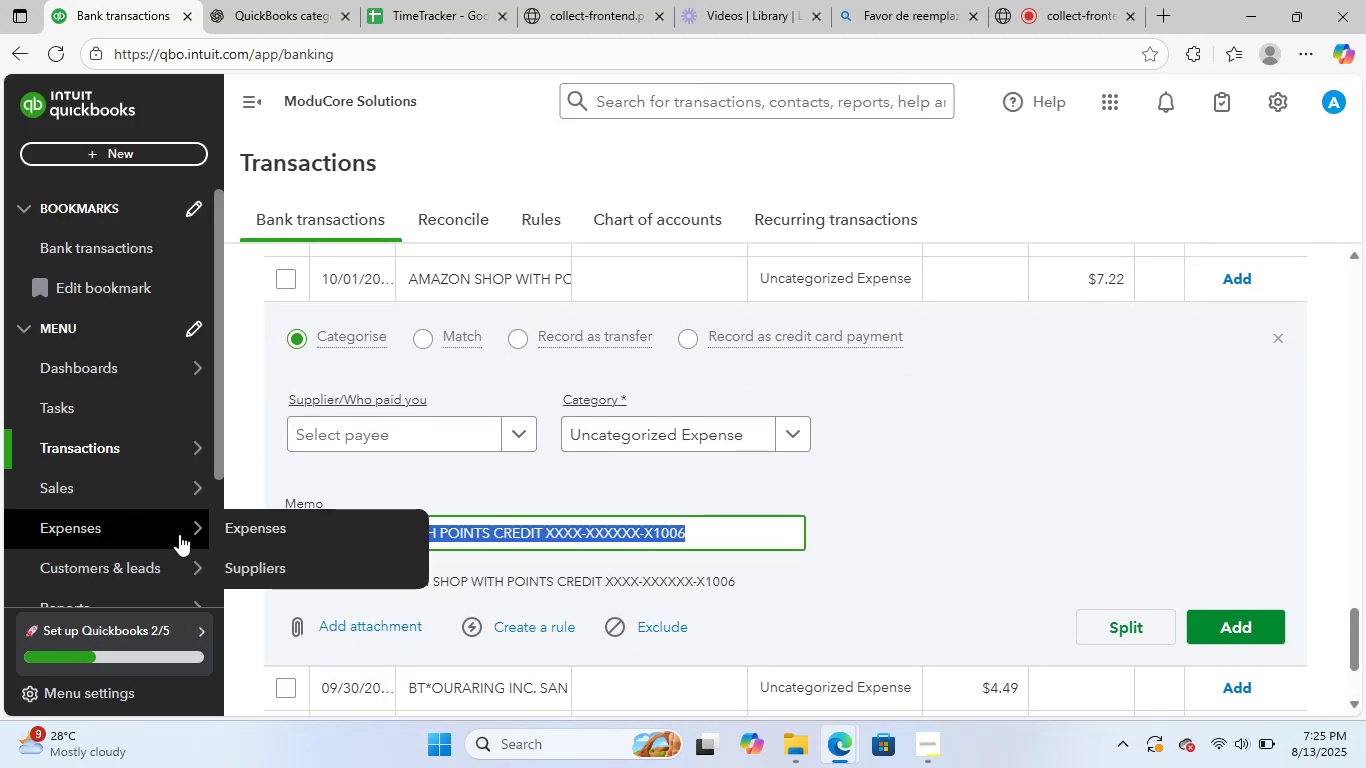 
key(Control+C)
 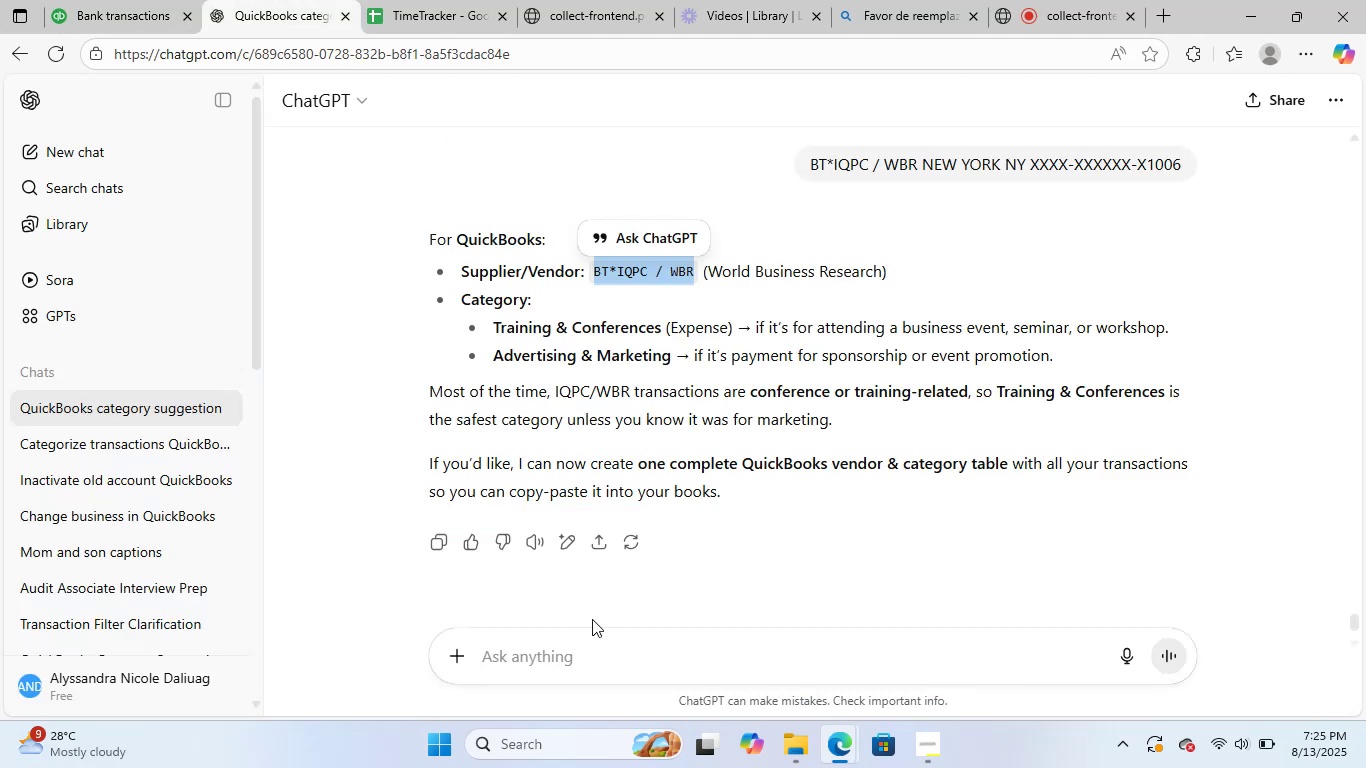 
key(Control+ControlLeft)
 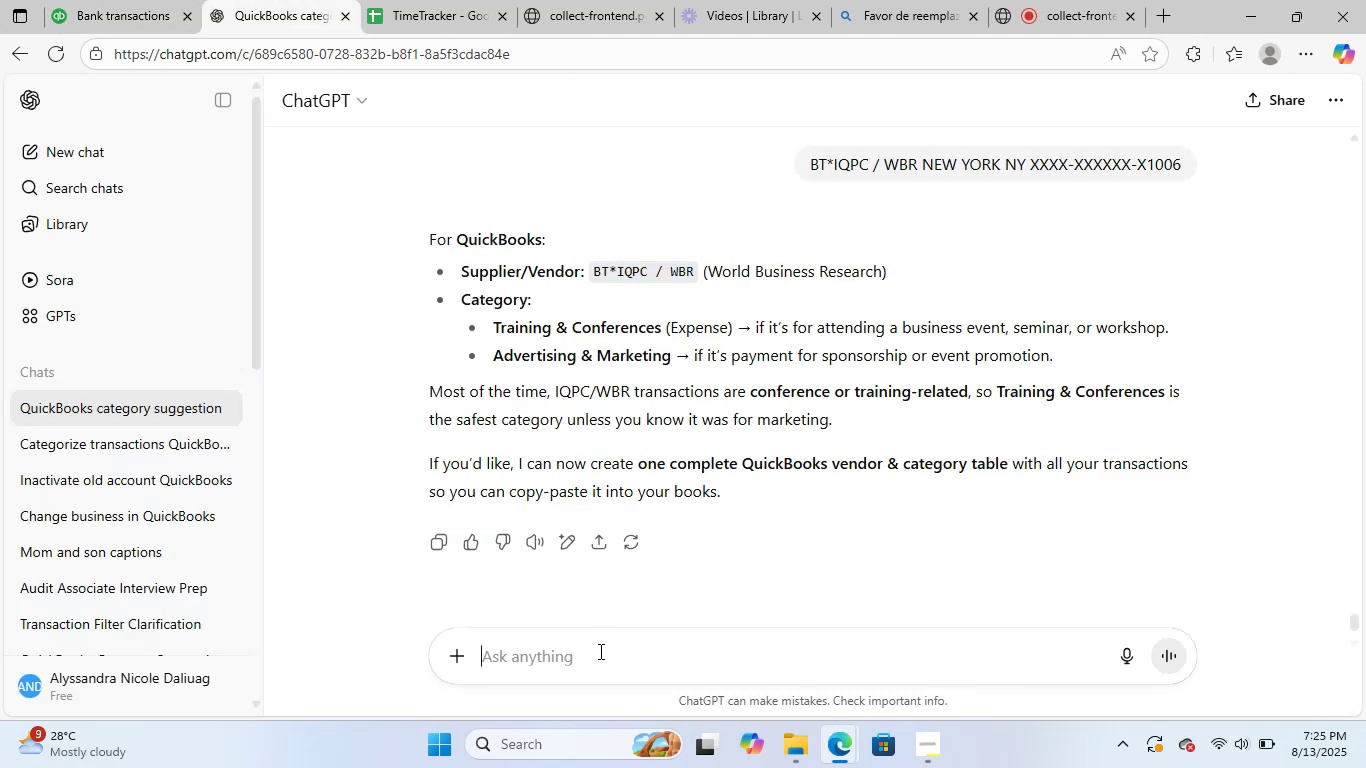 
key(Control+V)
 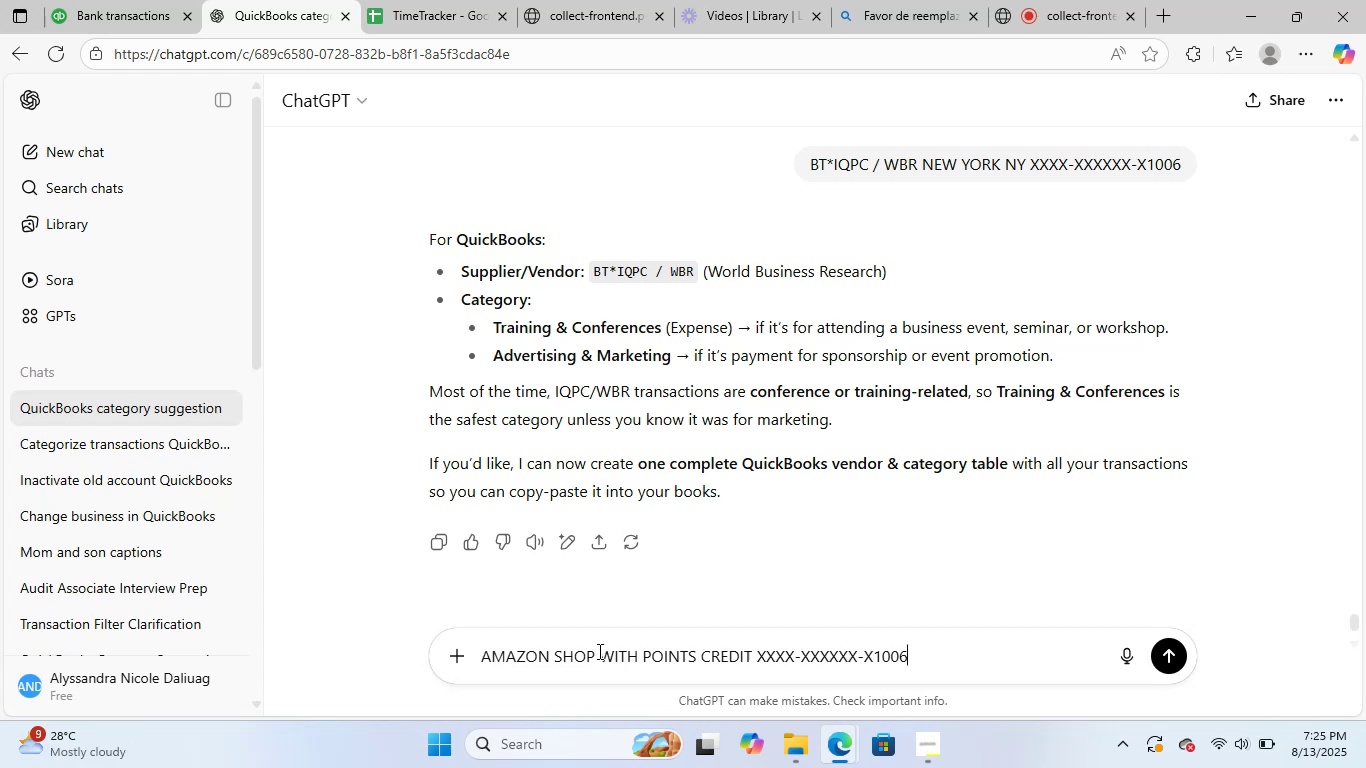 
key(NumpadEnter)
 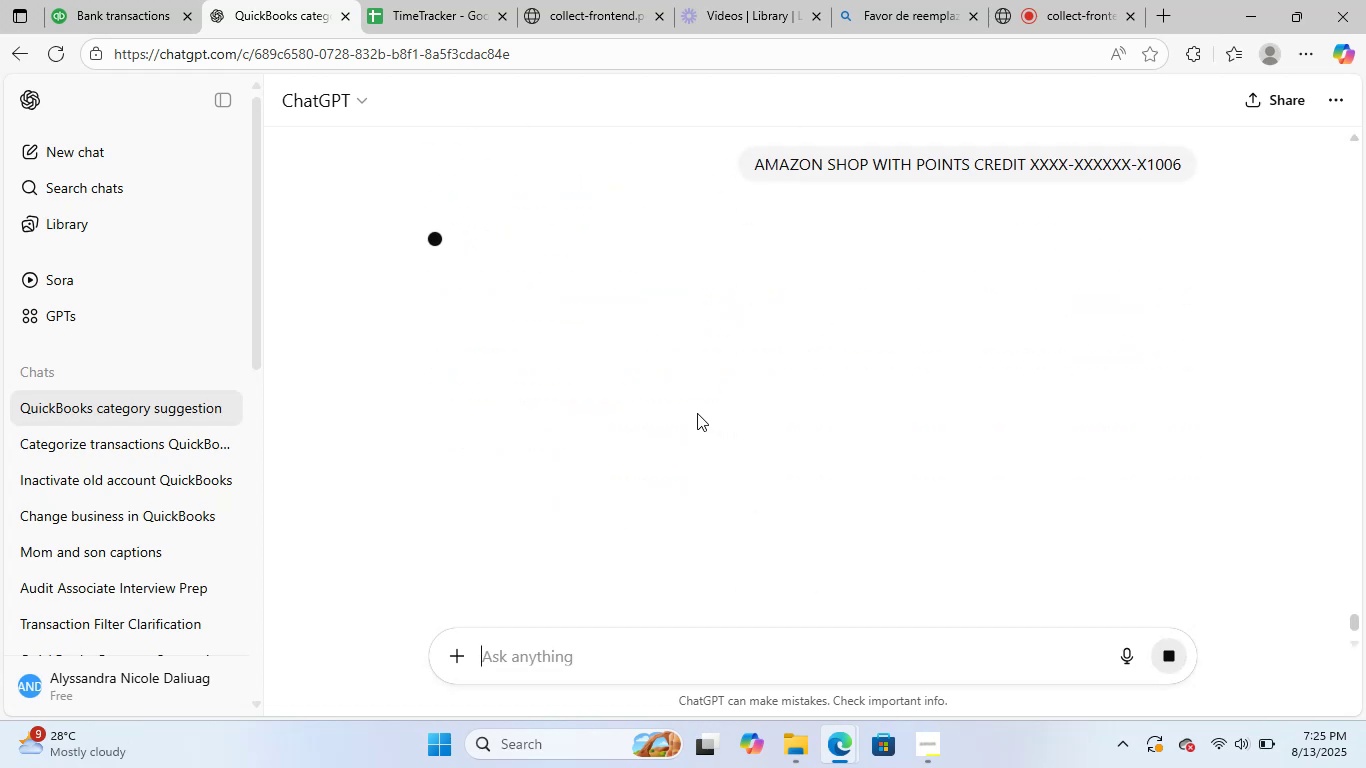 
wait(12.28)
 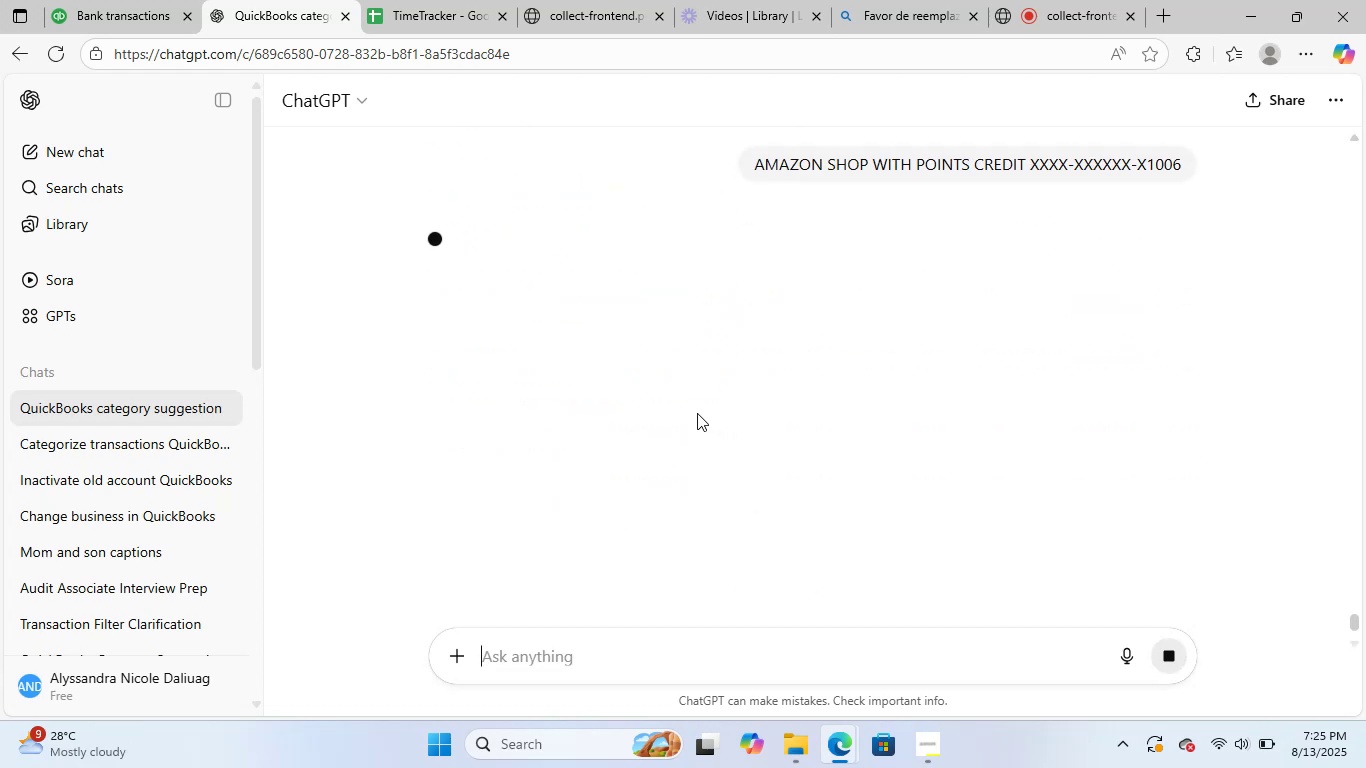 
mouse_move([155, 25])
 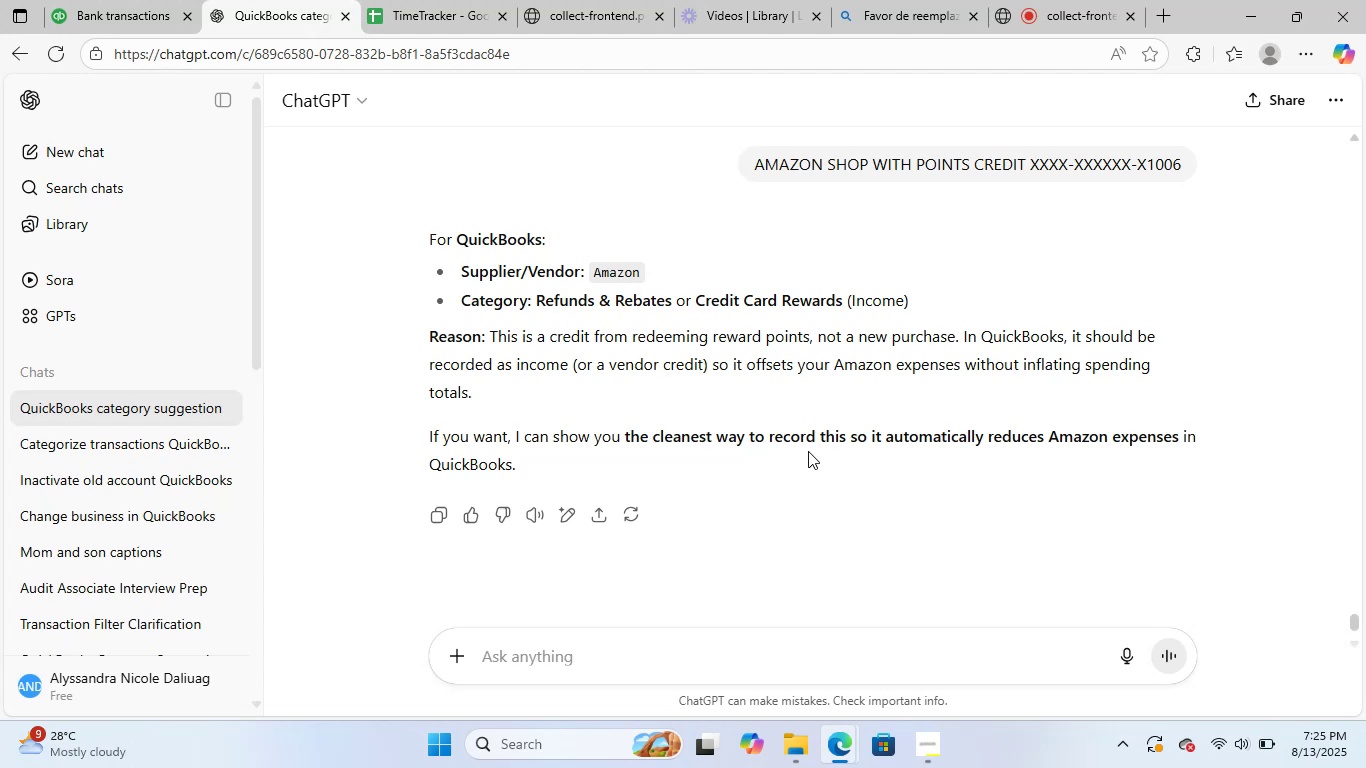 
wait(12.45)
 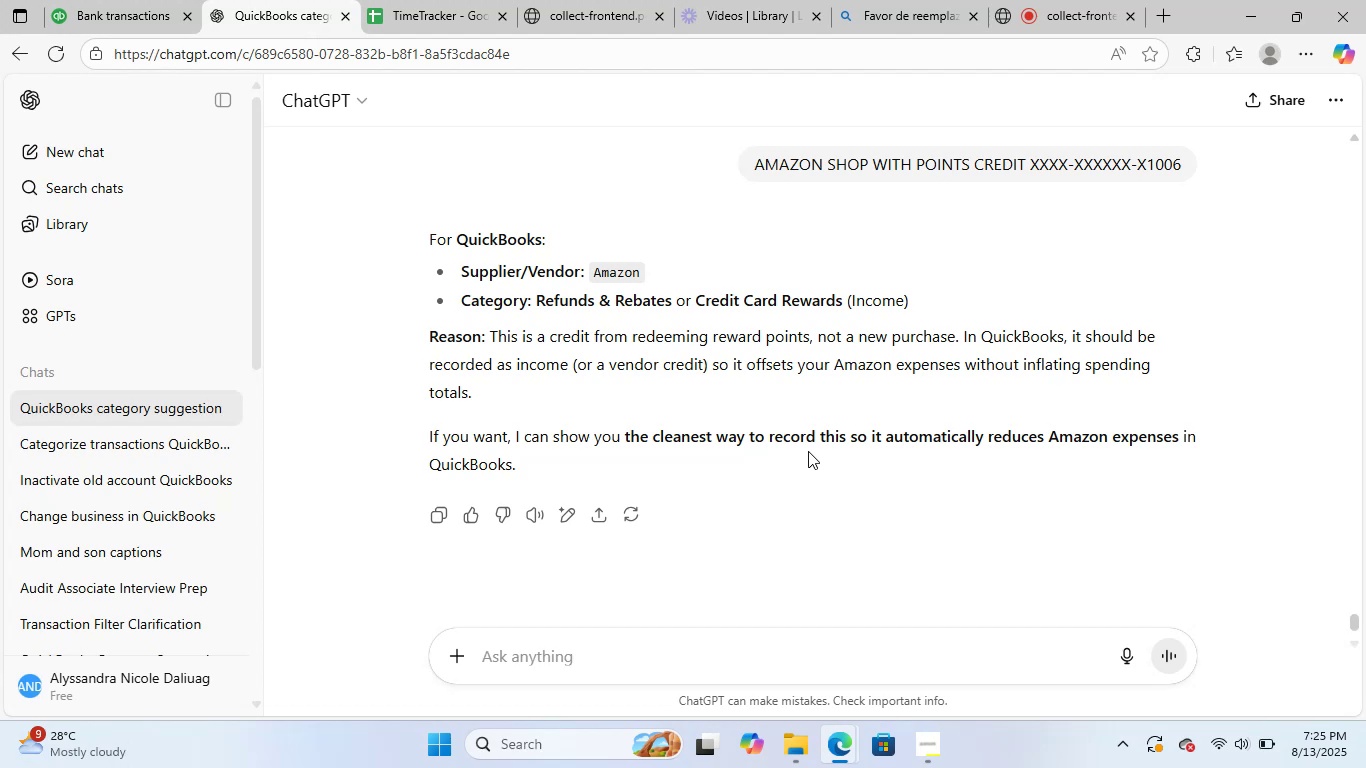 
left_click([115, 0])
 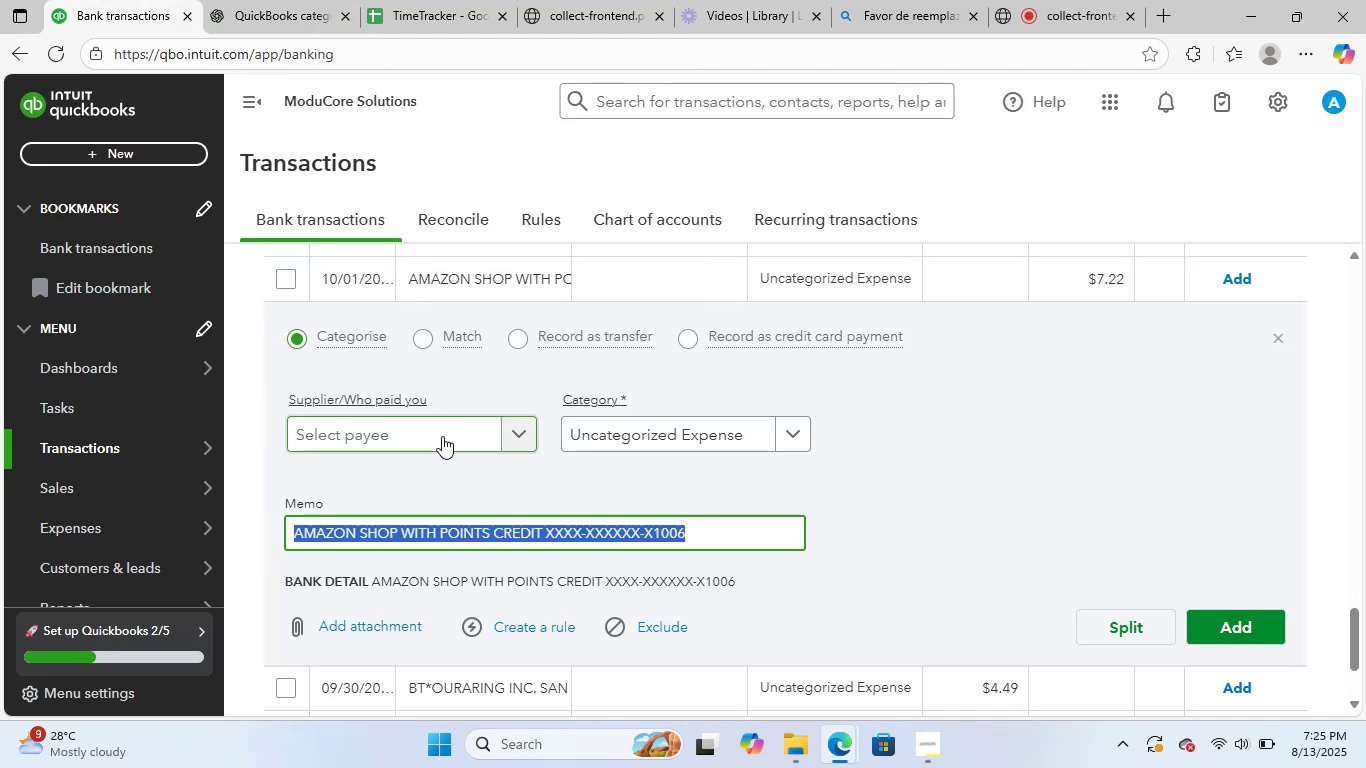 
left_click([441, 433])
 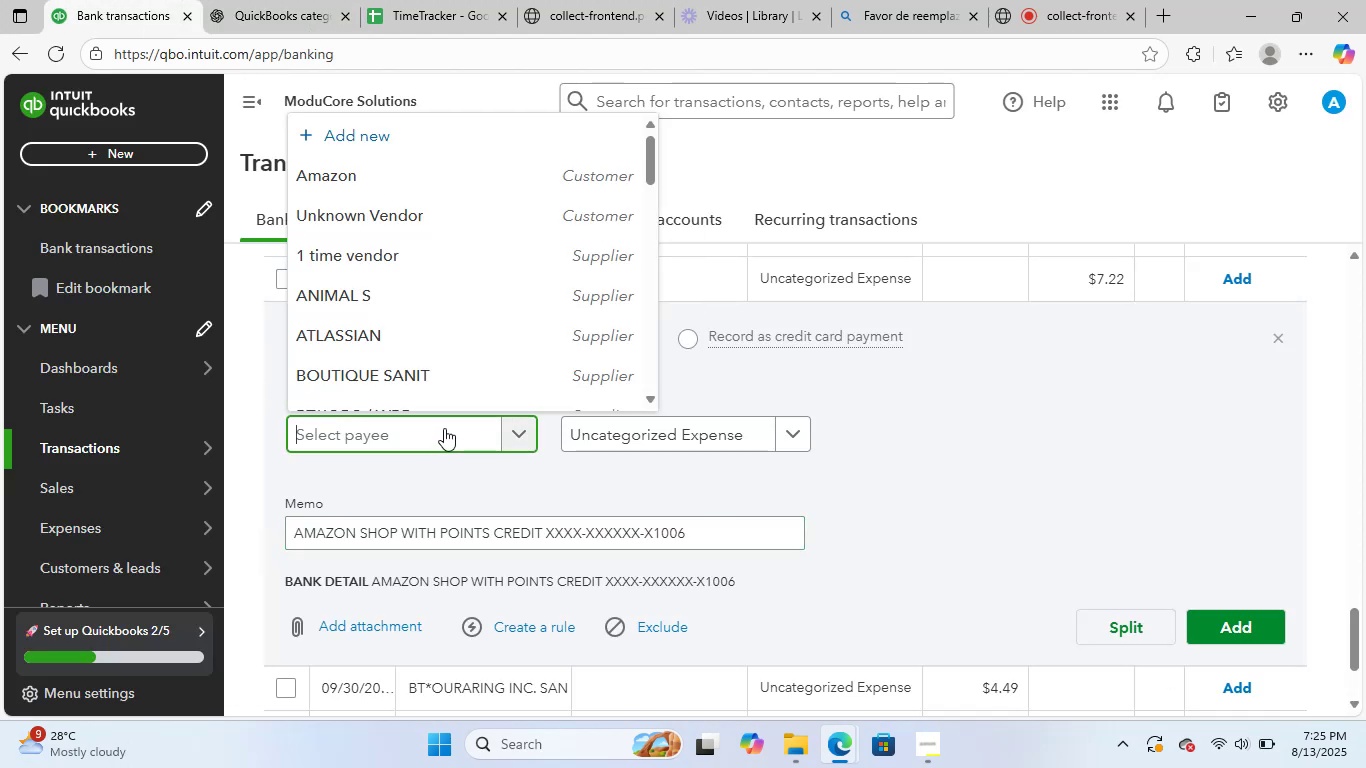 
type(am)
 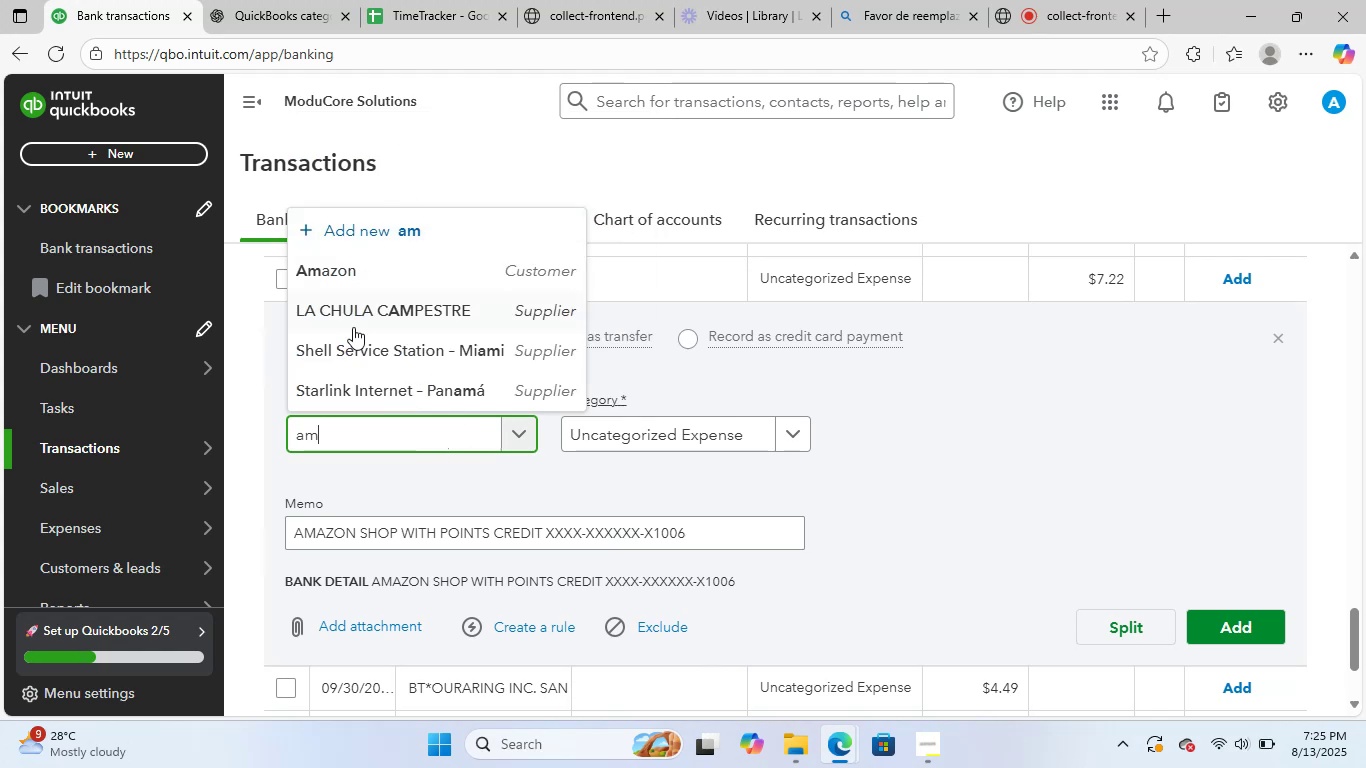 
left_click([403, 270])
 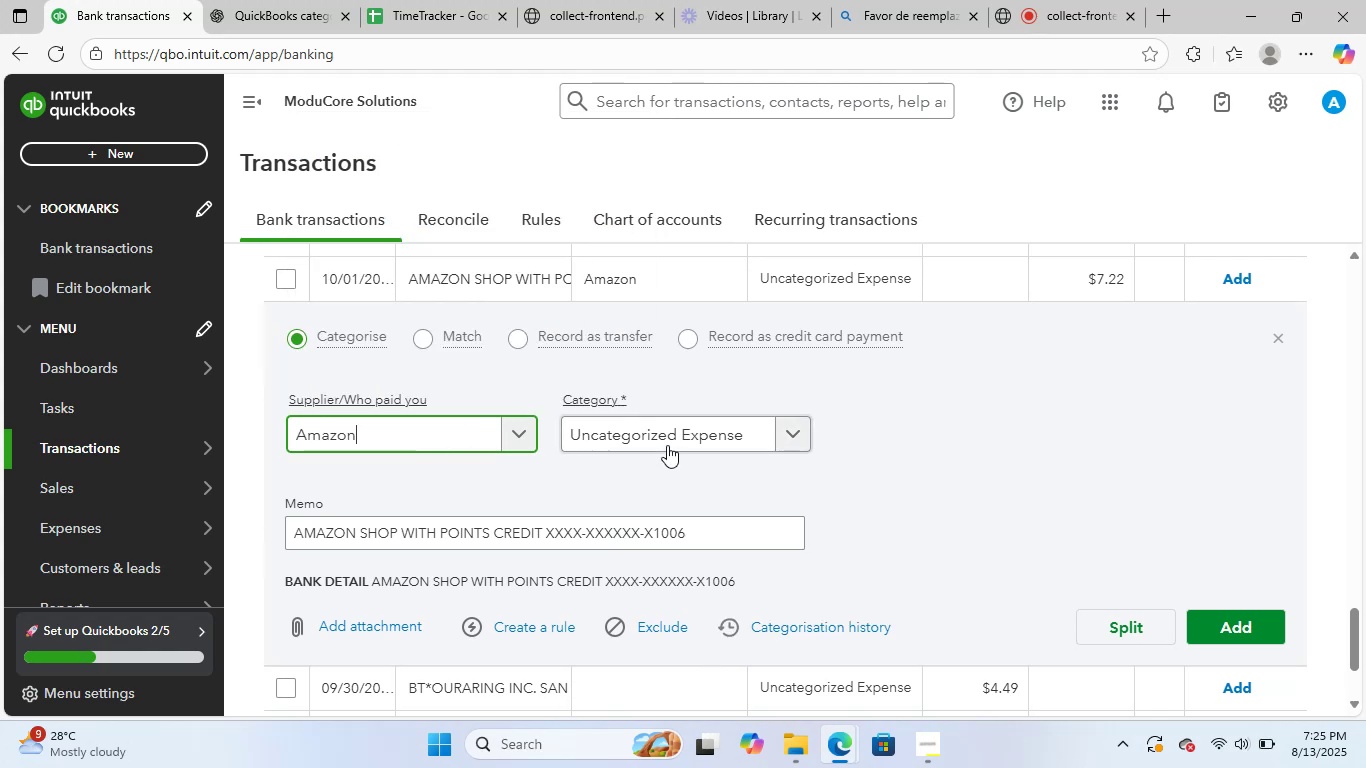 
left_click([668, 442])
 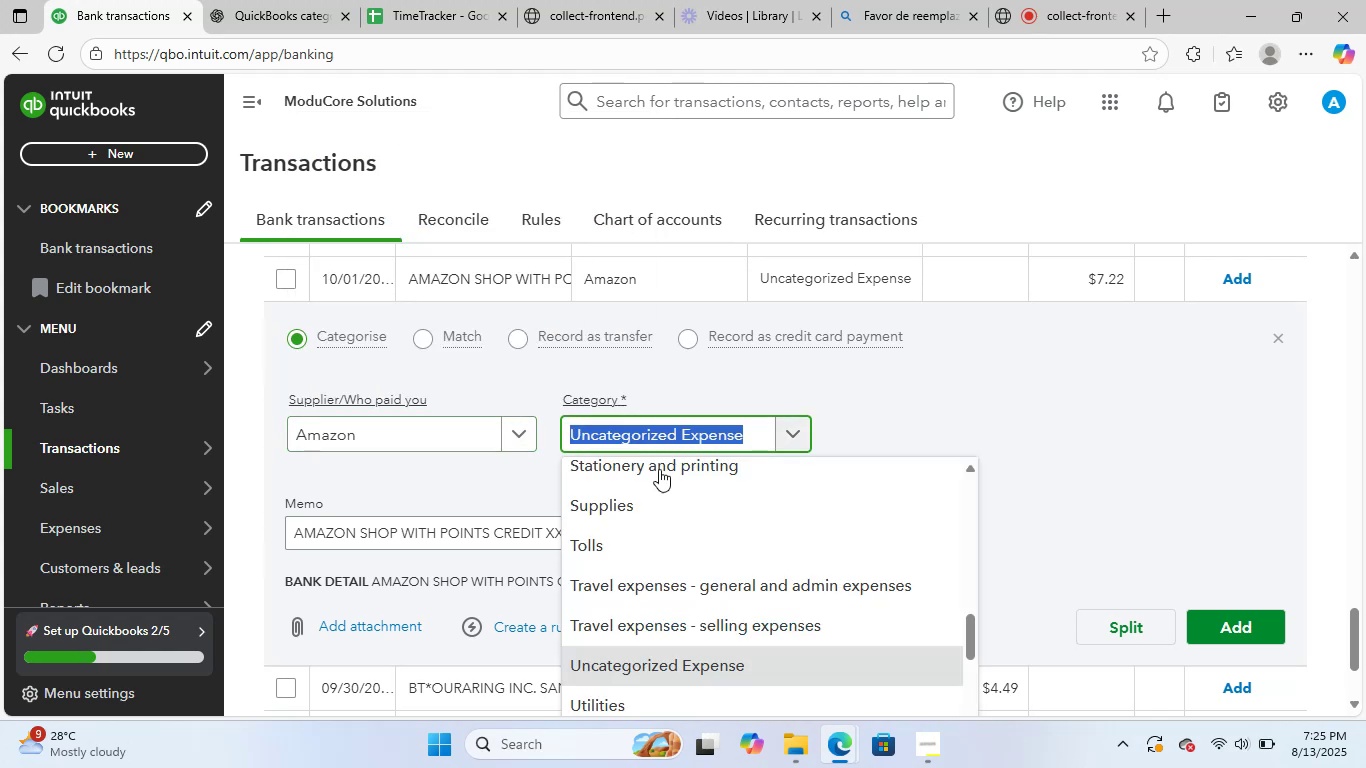 
scroll: coordinate [817, 496], scroll_direction: up, amount: 17.0
 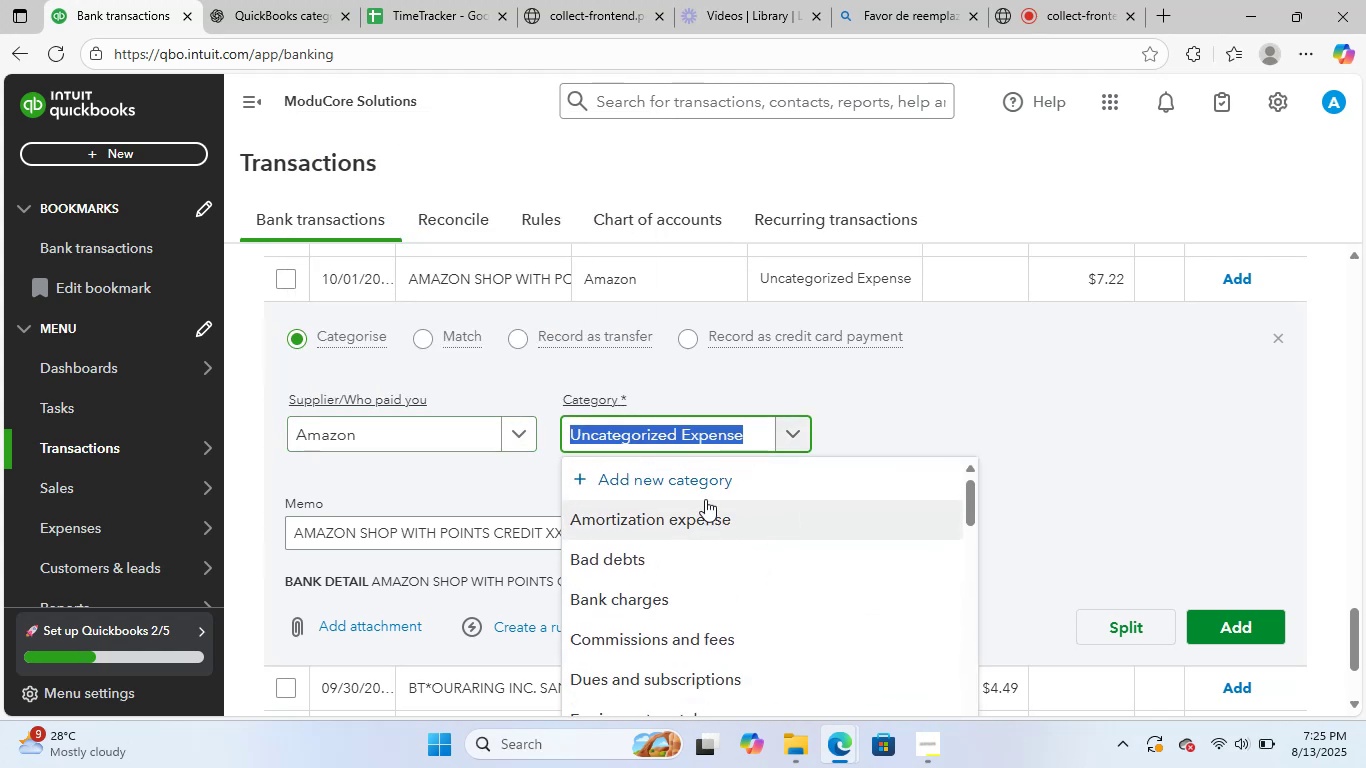 
left_click([713, 490])
 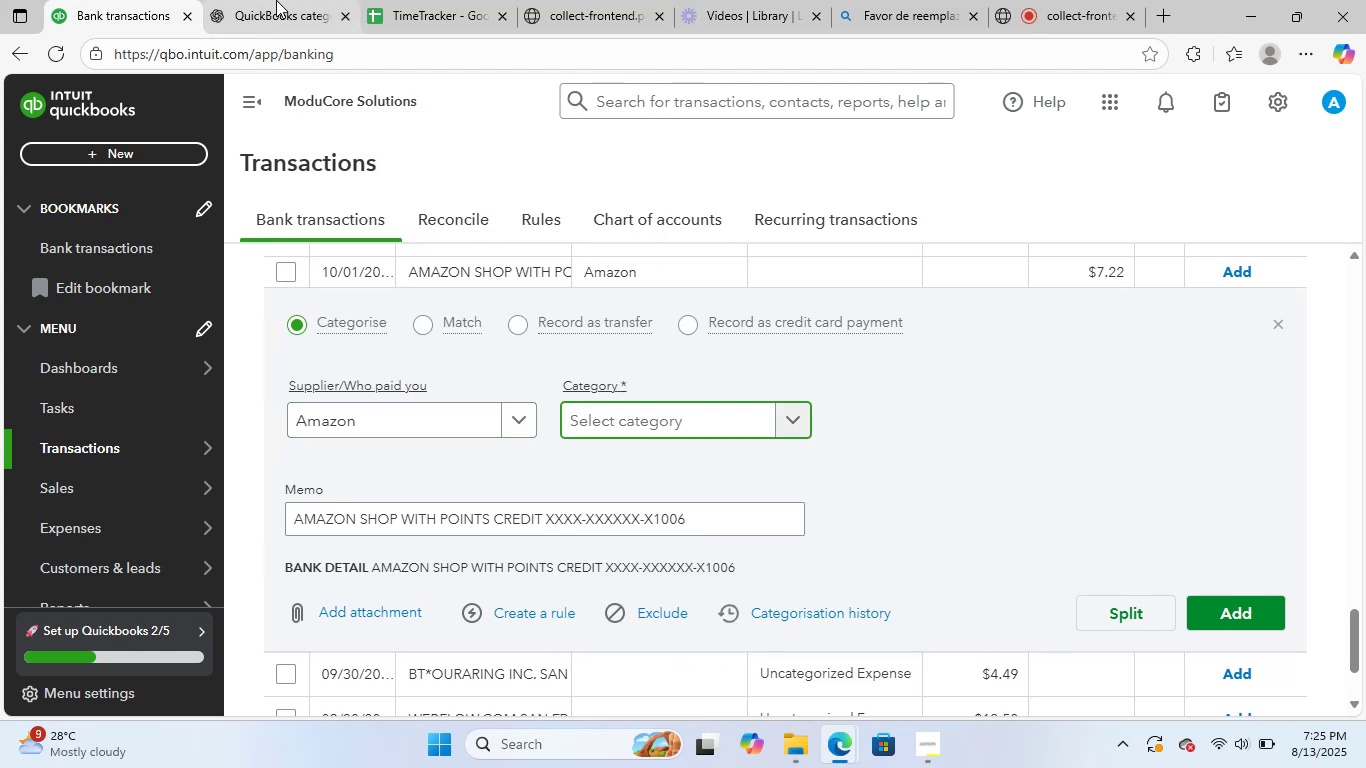 
left_click([276, 0])
 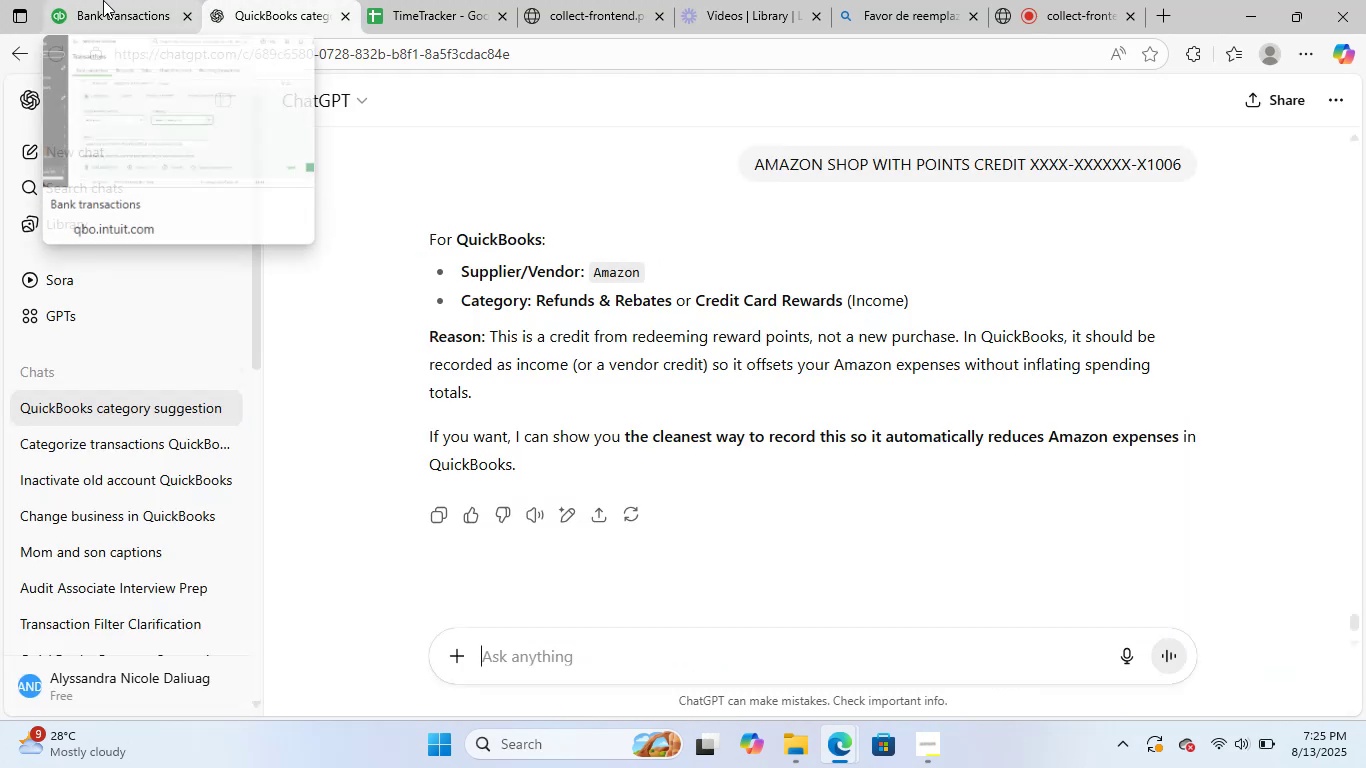 
left_click([103, 0])
 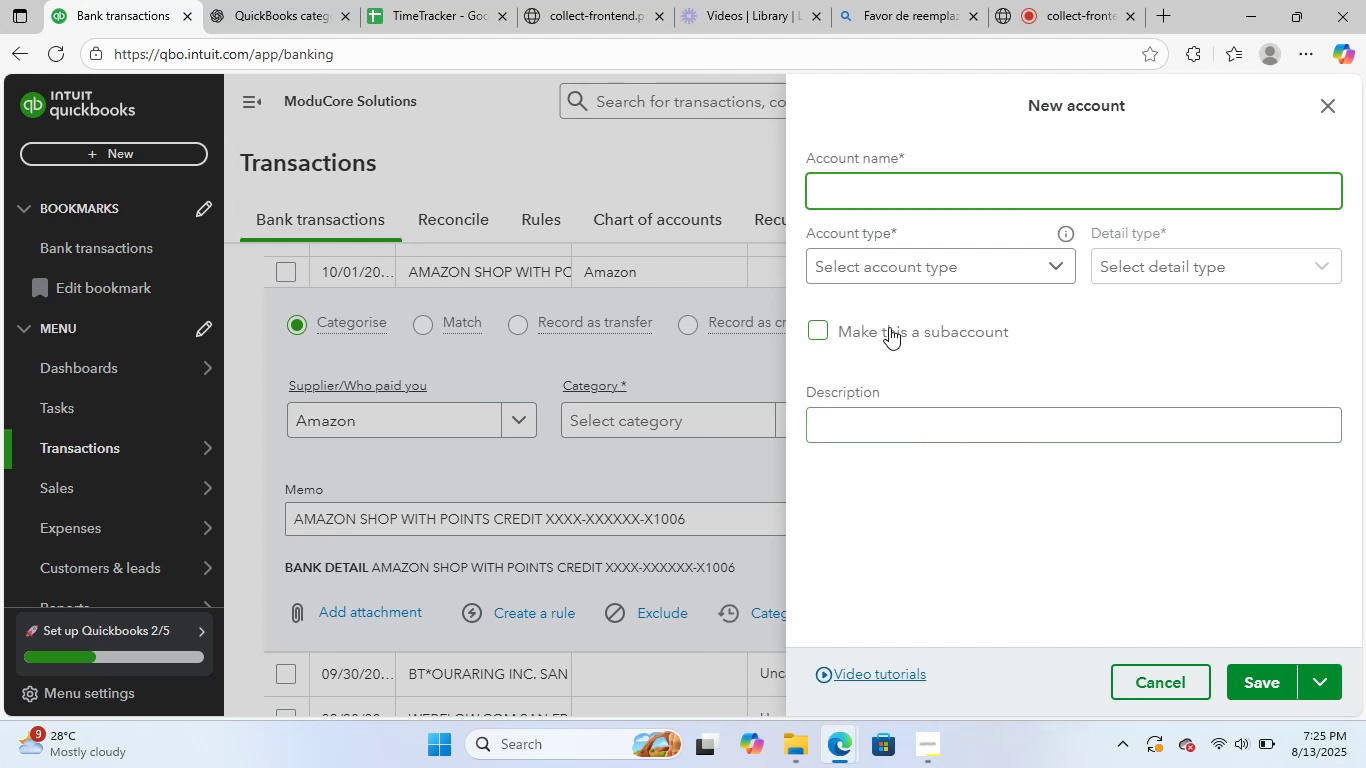 
type(Credti)
key(Backspace)
key(Backspace)
type(it Crds)
key(Backspace)
key(Backspace)
type(ar)
key(Backspace)
key(Backspace)
key(Backspace)
type(ards )
 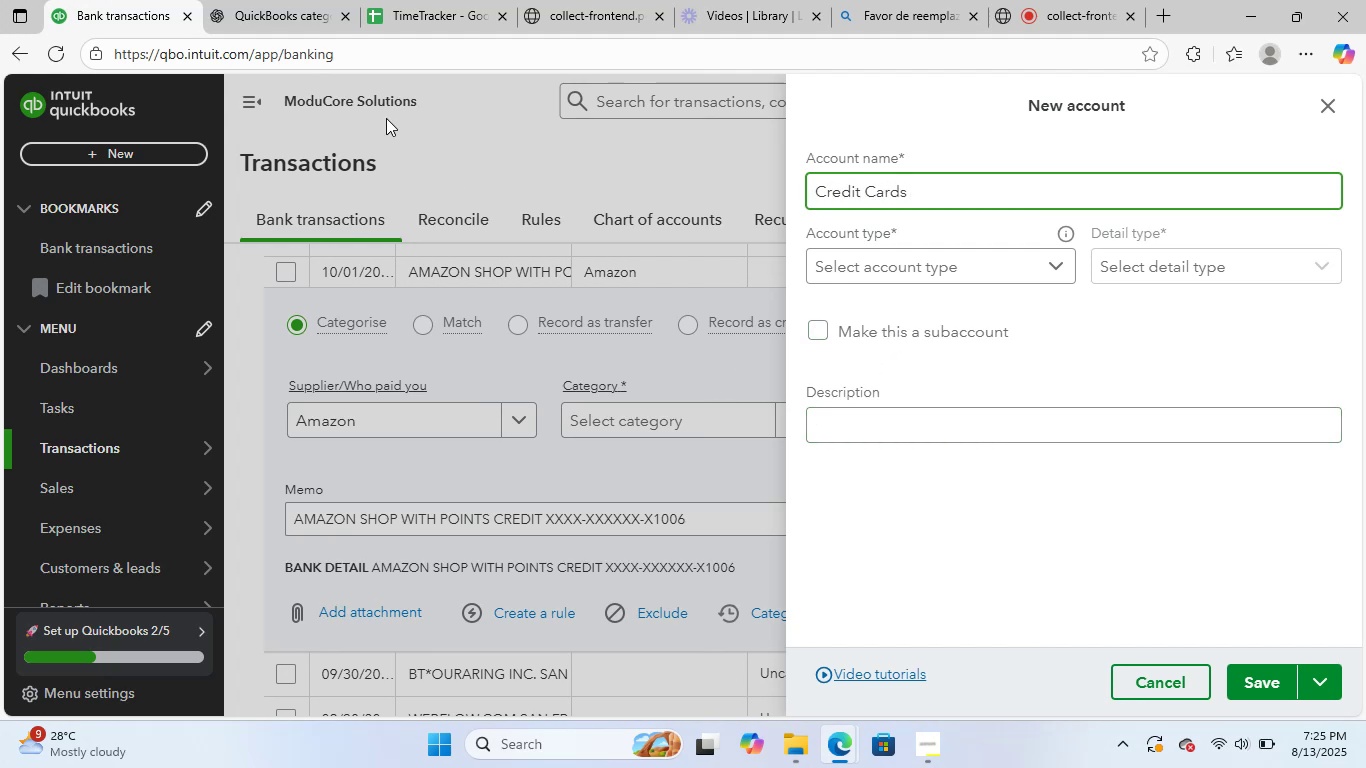 
left_click([267, 0])
 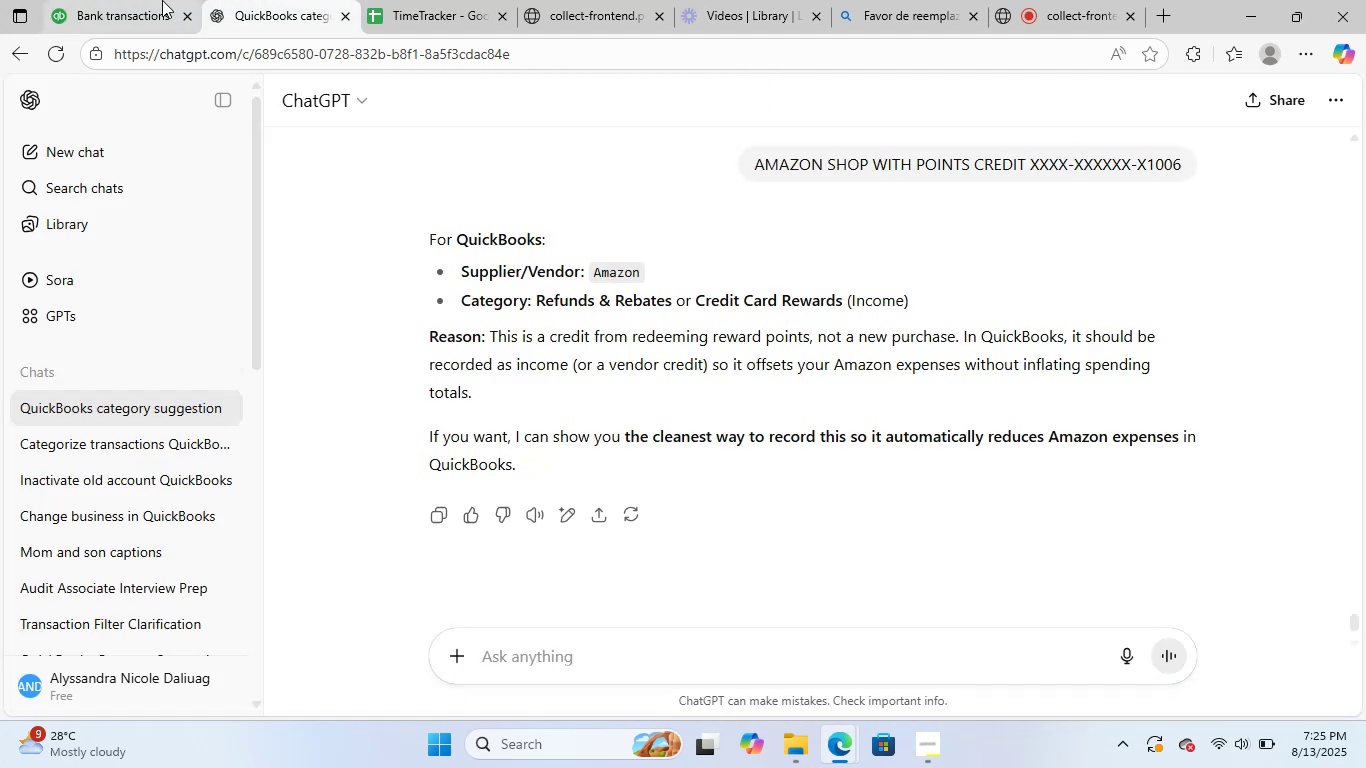 
left_click([162, 0])
 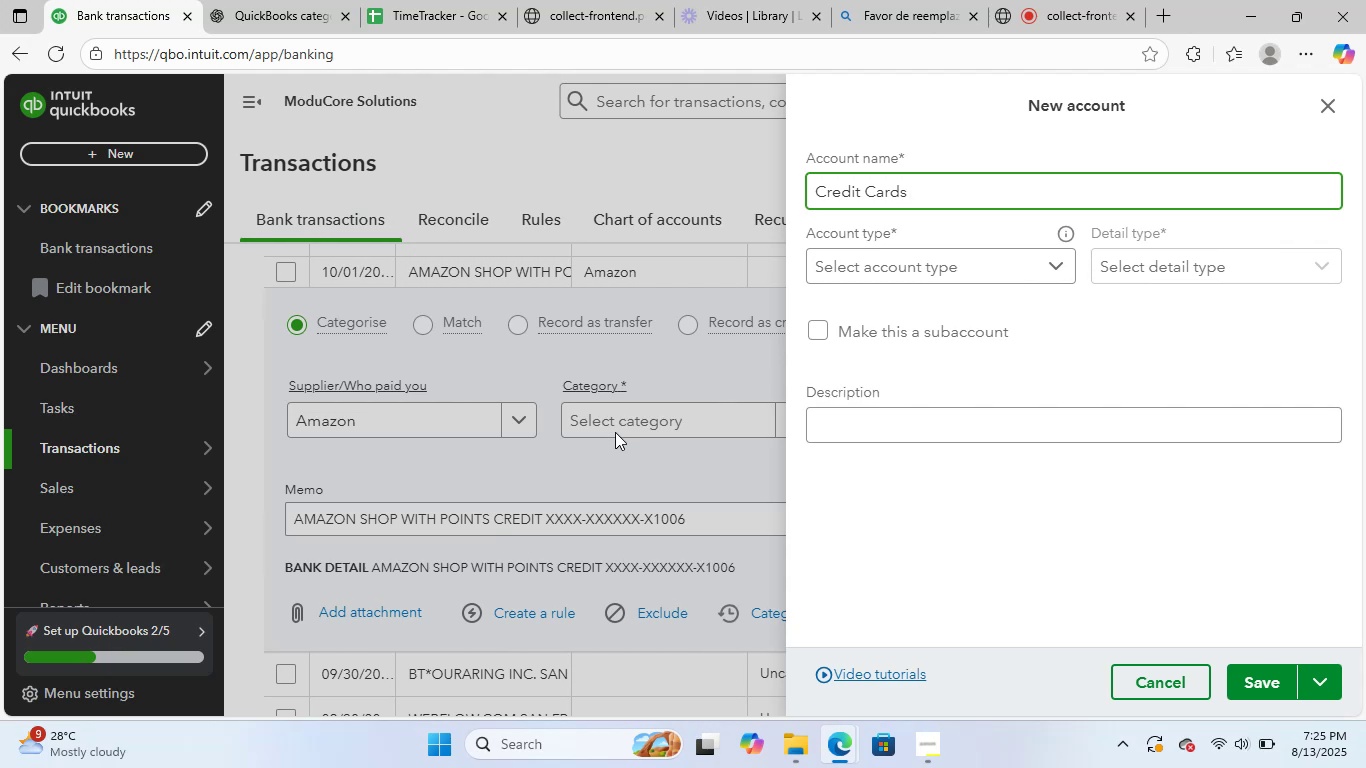 
key(Backspace)
key(Backspace)
type( Rewards)
 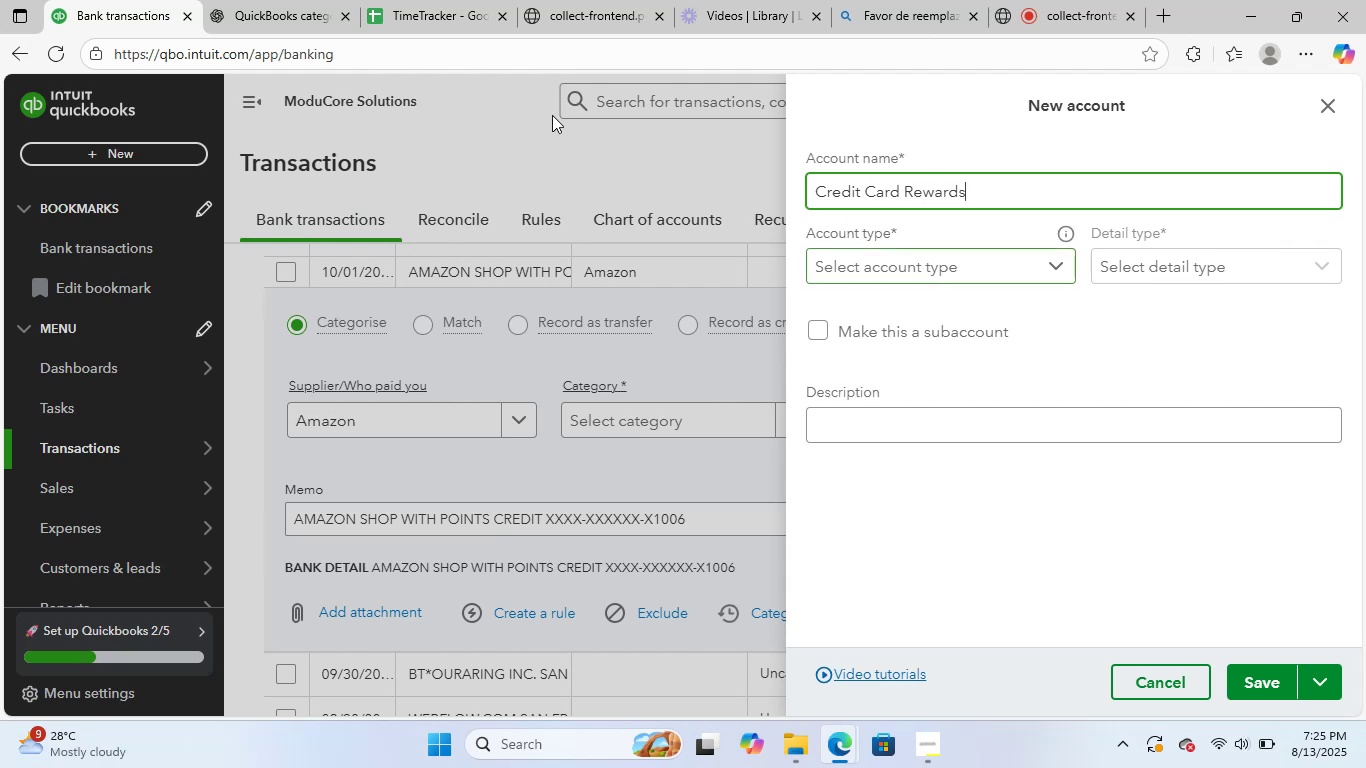 
left_click([352, 0])
 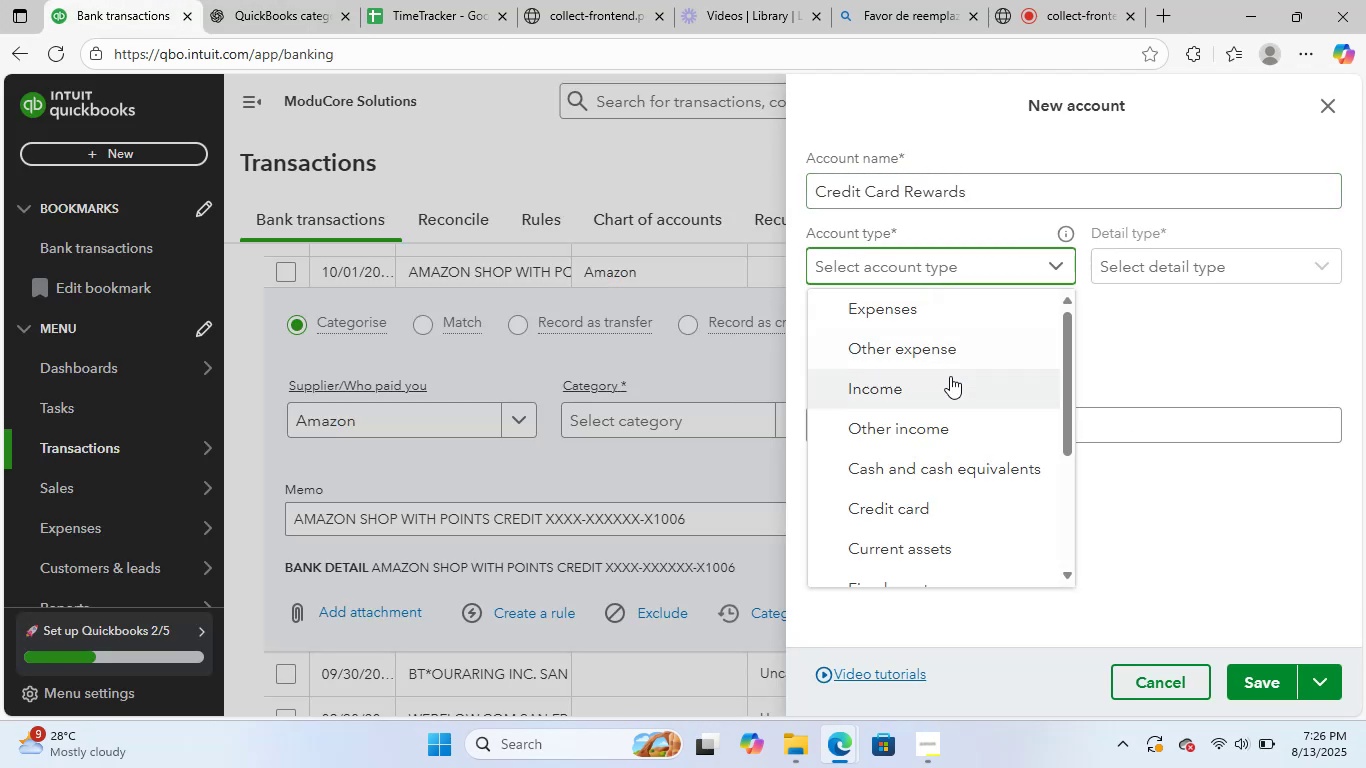 
left_click([1217, 255])
 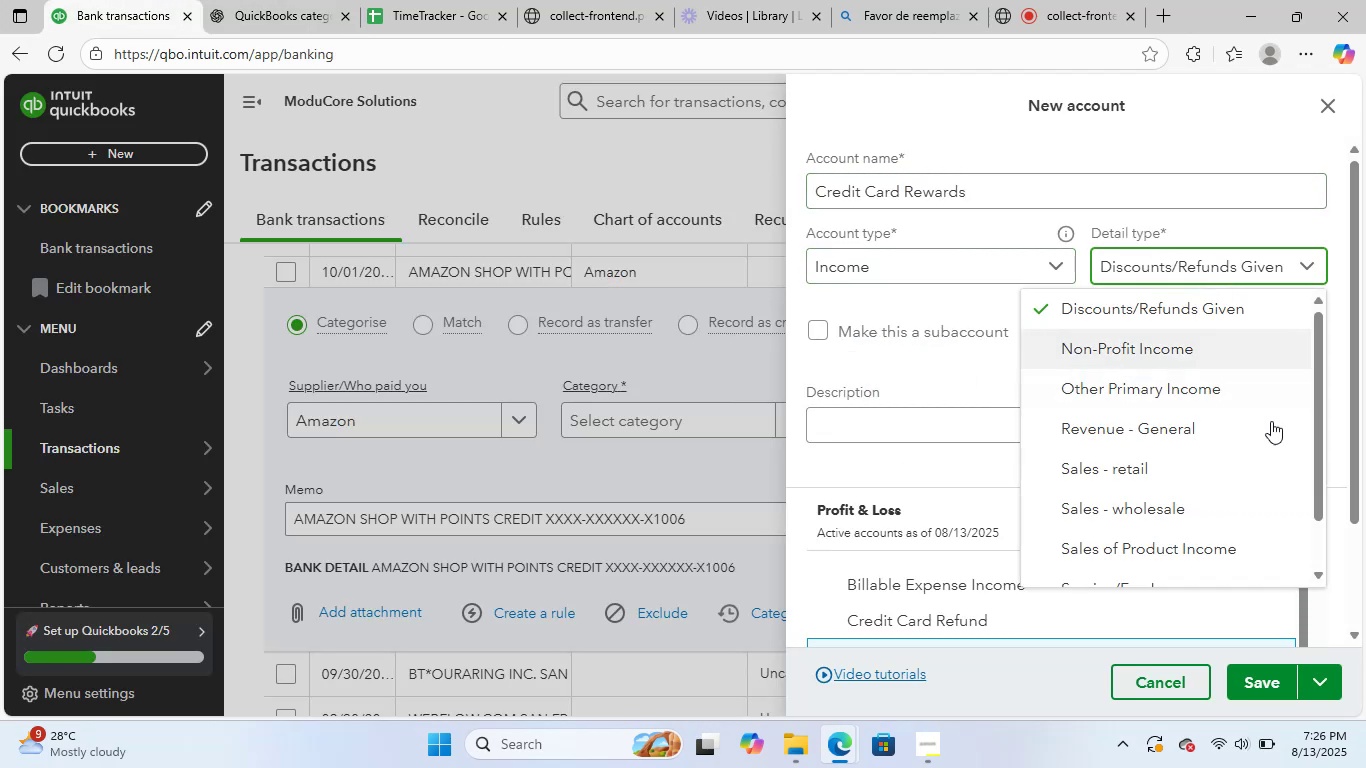 
scroll: coordinate [1280, 441], scroll_direction: down, amount: 4.0
 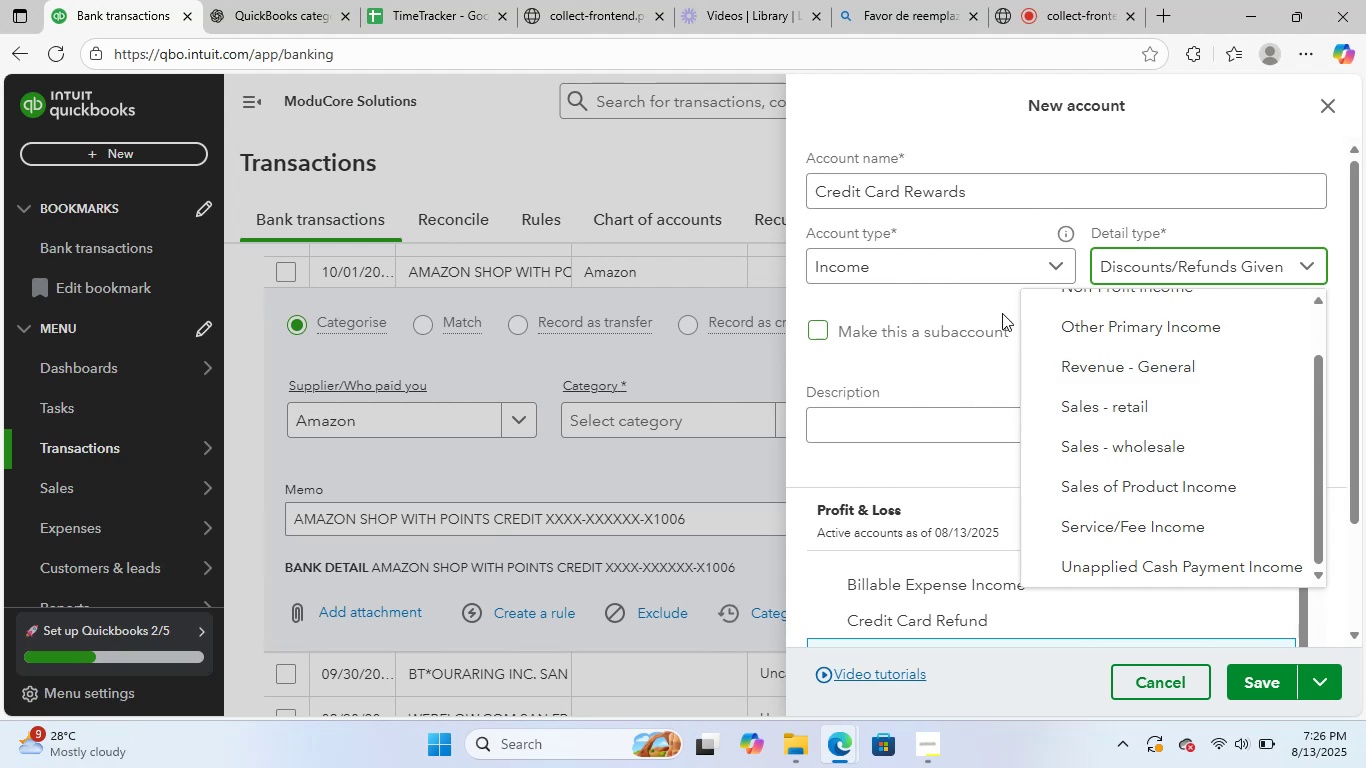 
left_click([960, 262])
 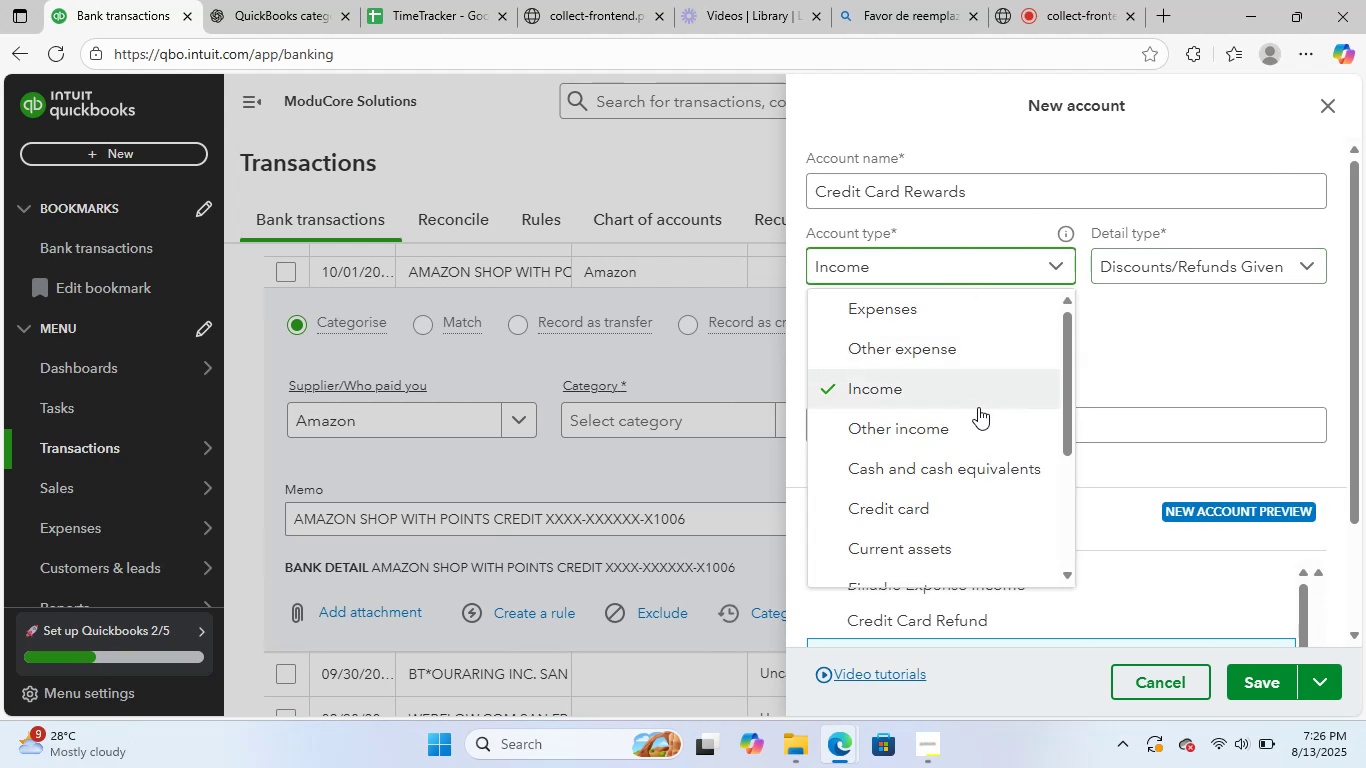 
left_click([973, 426])
 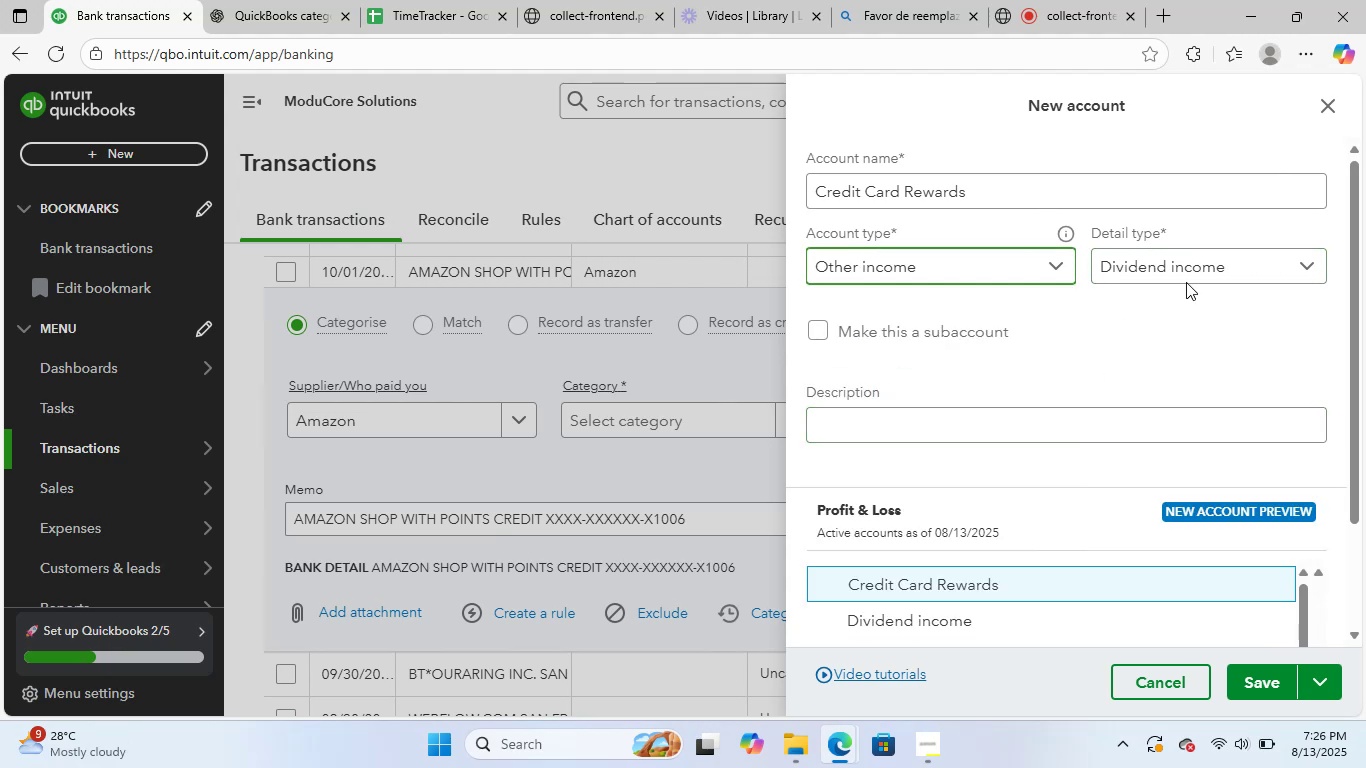 
left_click([1219, 259])
 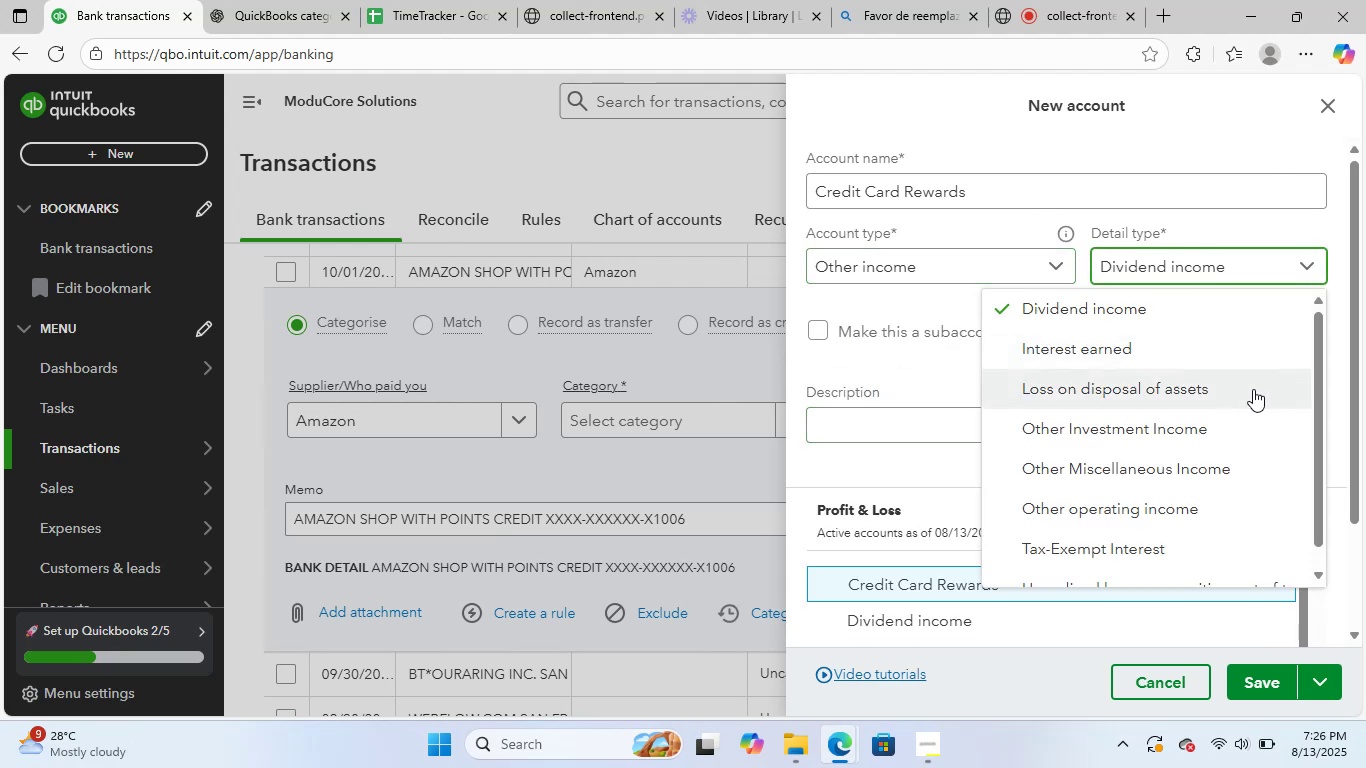 
scroll: coordinate [1255, 393], scroll_direction: down, amount: 4.0
 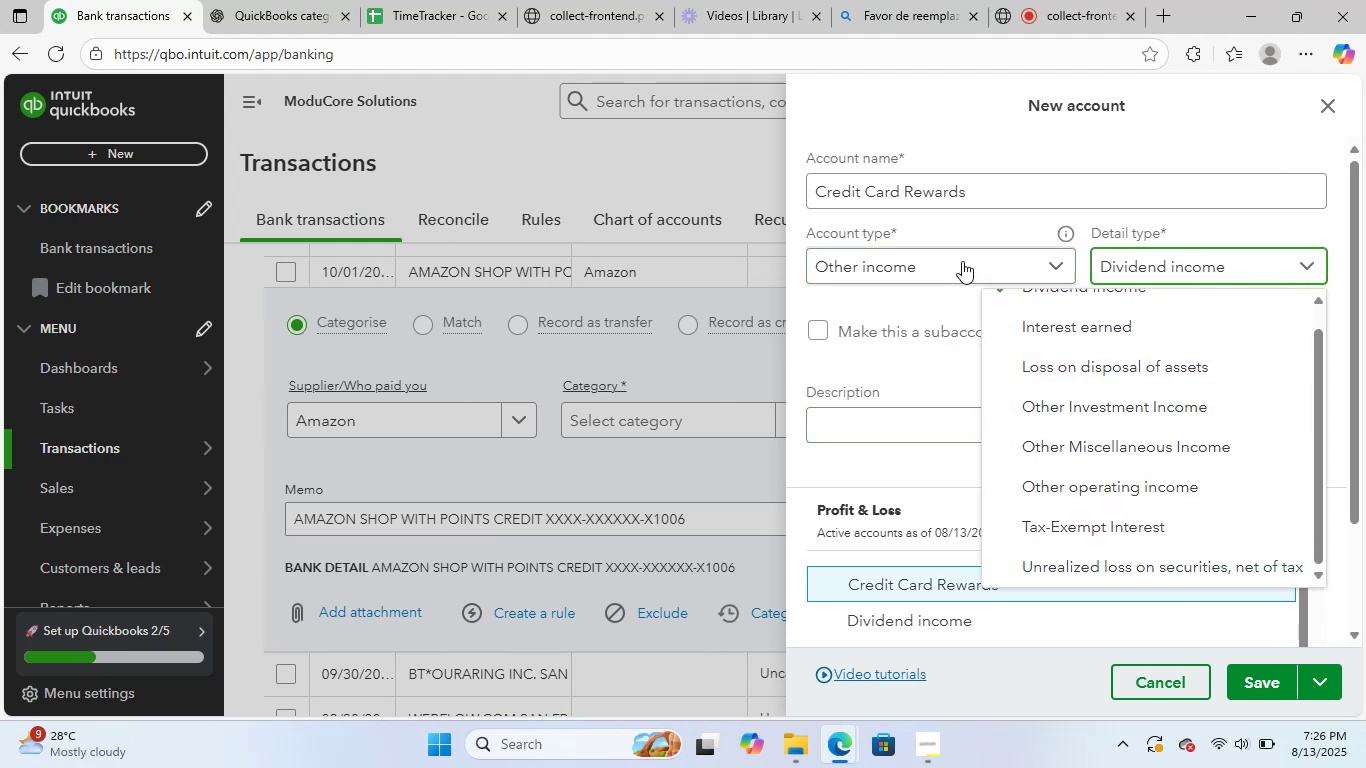 
left_click([953, 249])
 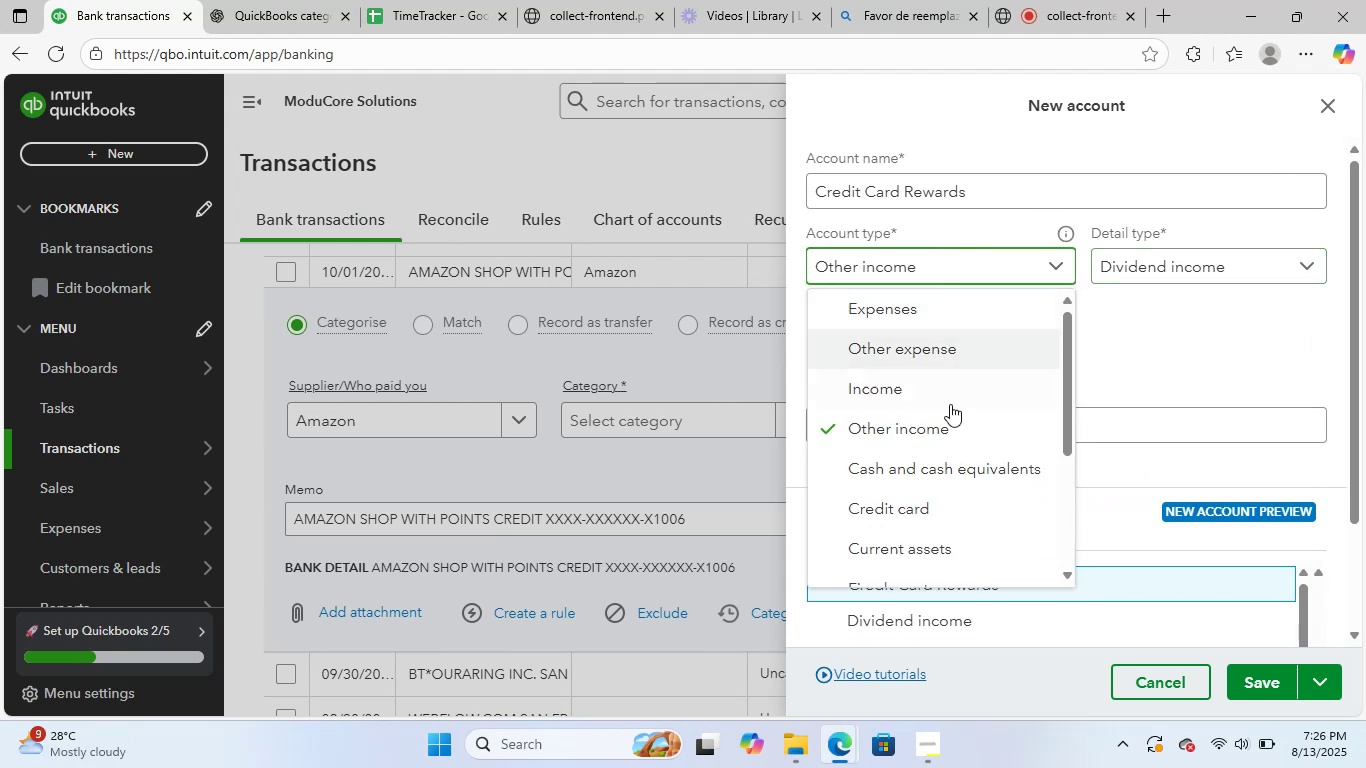 
left_click([957, 383])
 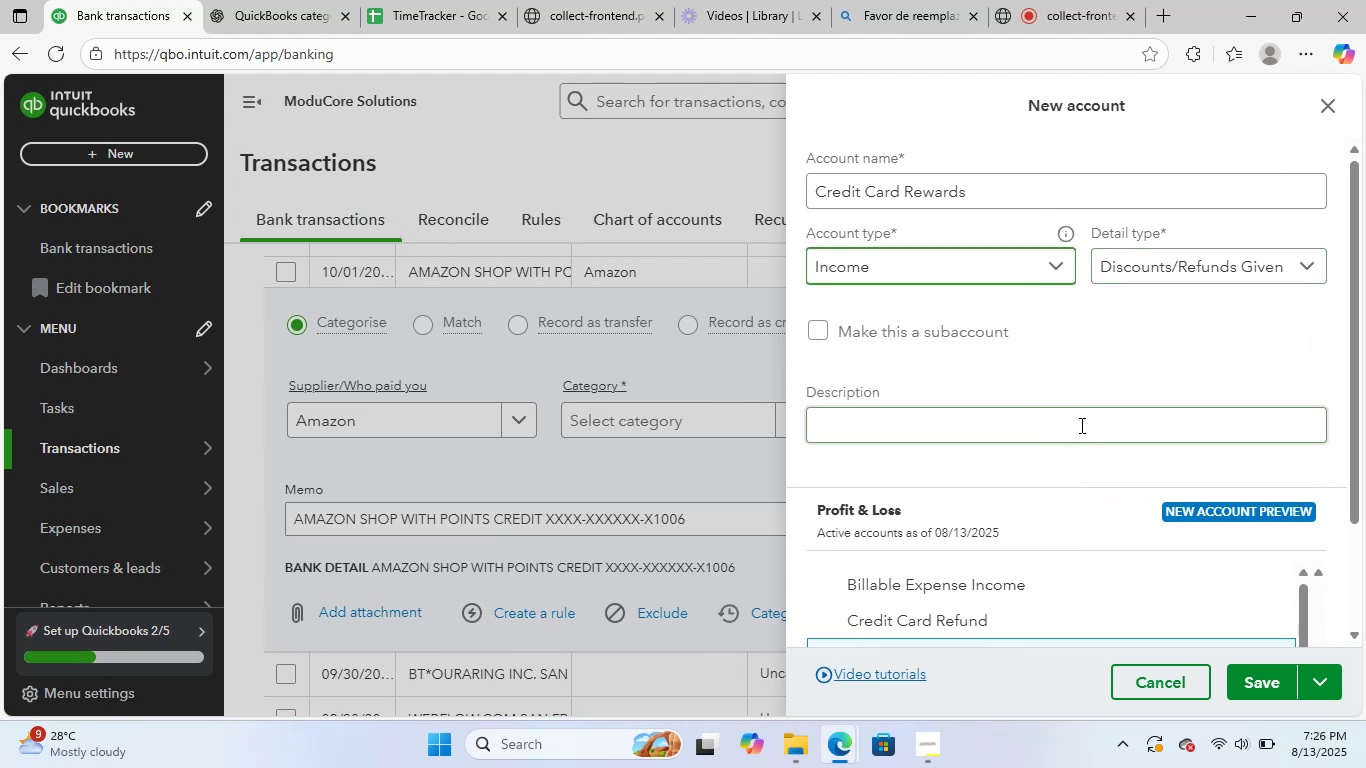 
scroll: coordinate [1095, 456], scroll_direction: down, amount: 4.0
 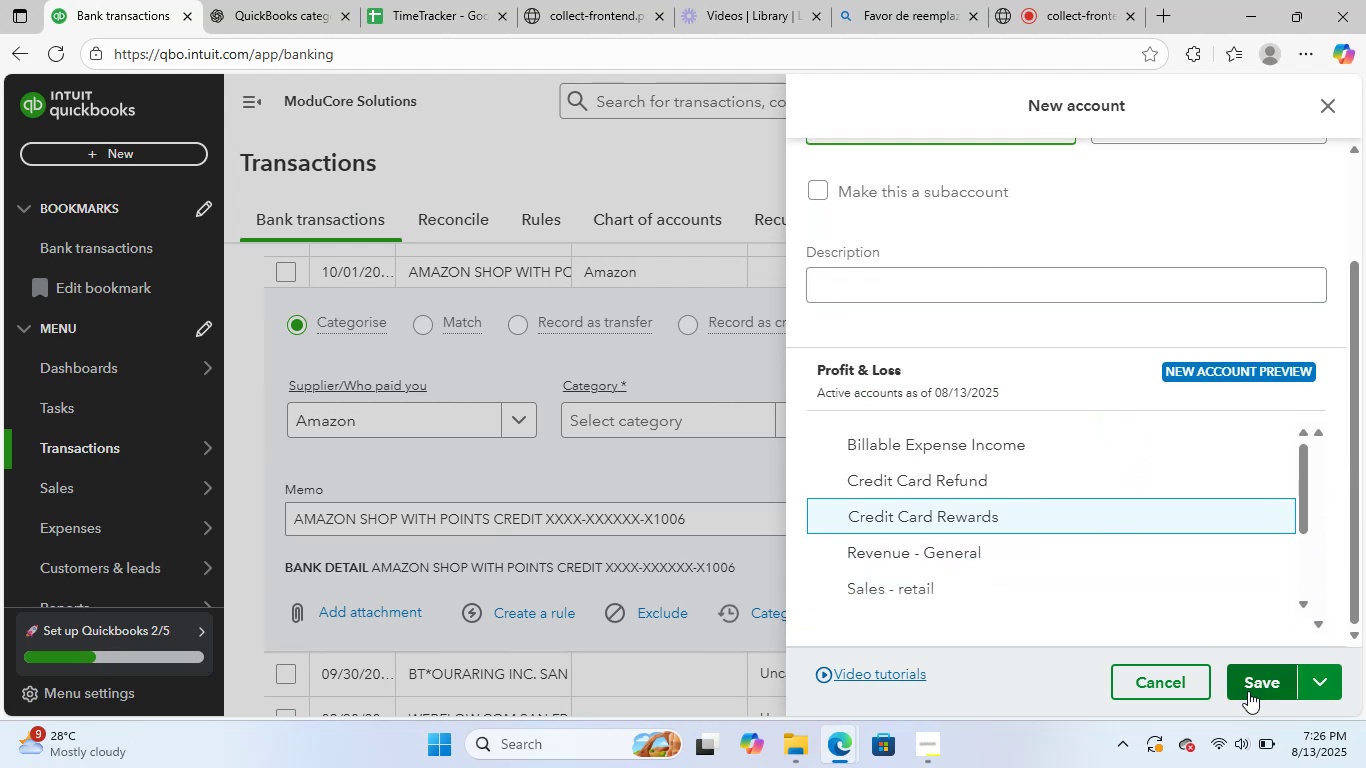 
left_click([1251, 687])
 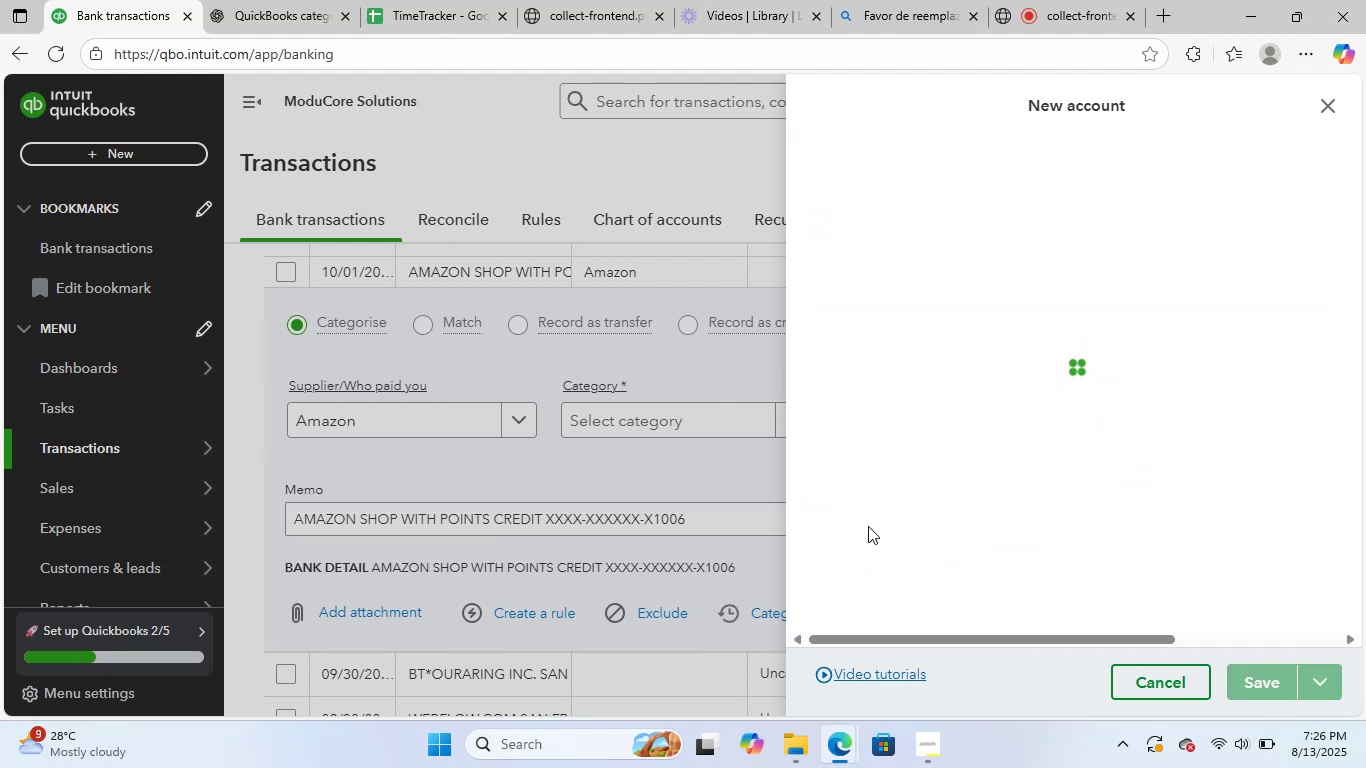 
mouse_move([832, 452])
 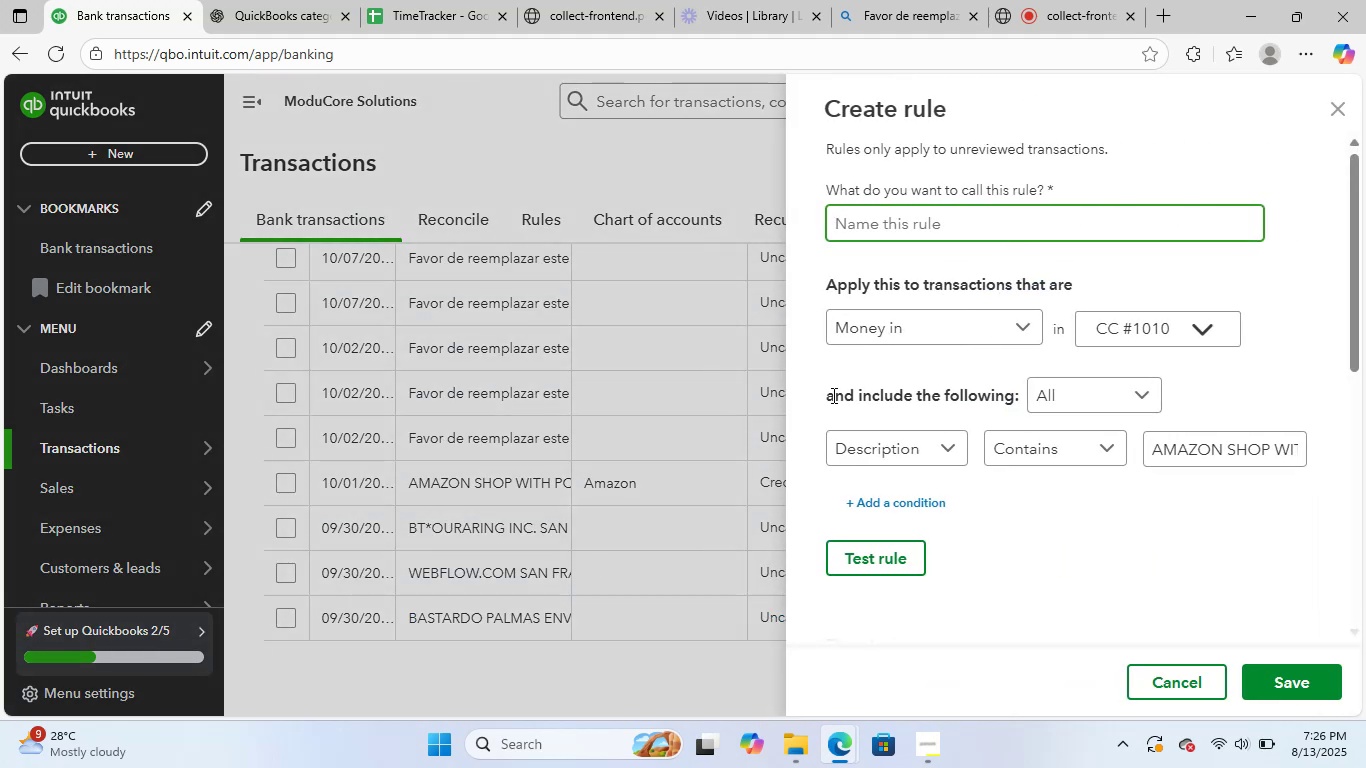 
left_click([1002, 230])
 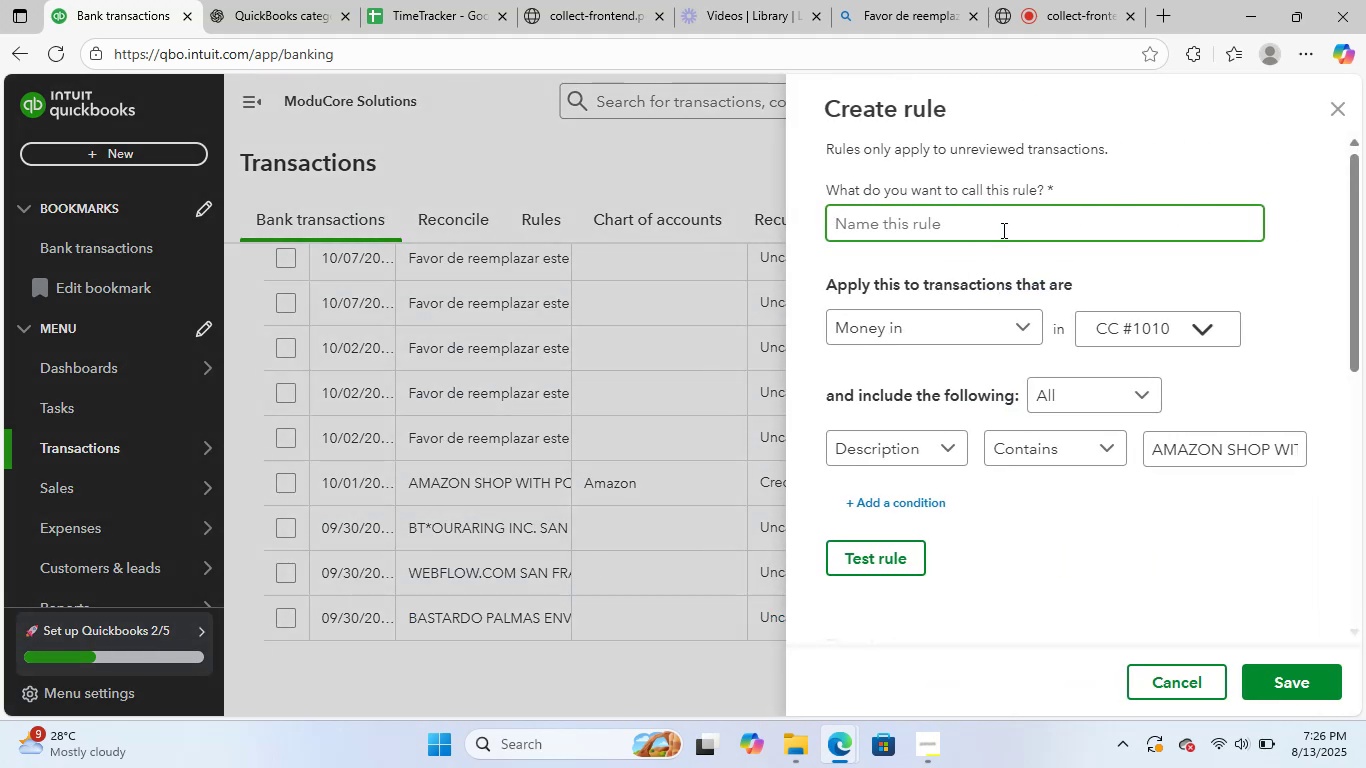 
scroll: coordinate [1226, 454], scroll_direction: down, amount: 4.0
 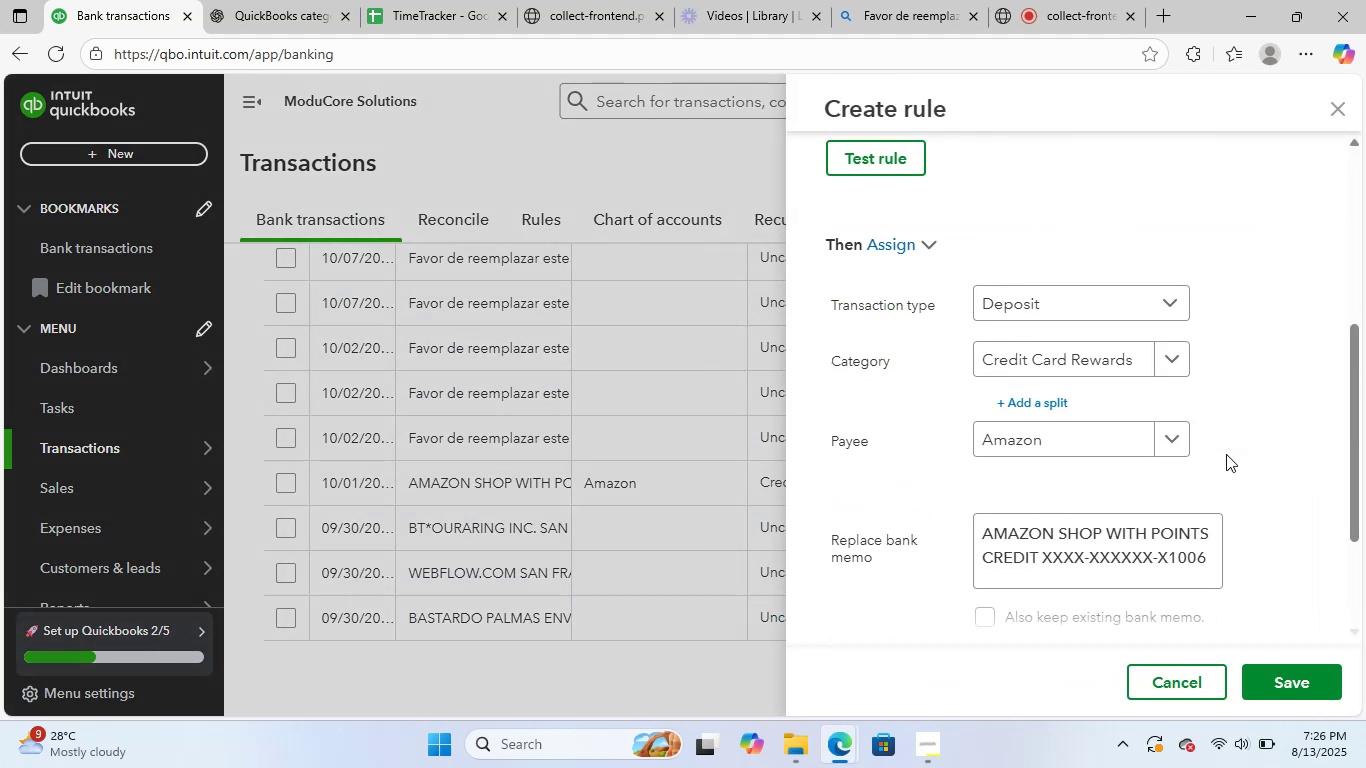 
scroll: coordinate [1097, 322], scroll_direction: up, amount: 7.0
 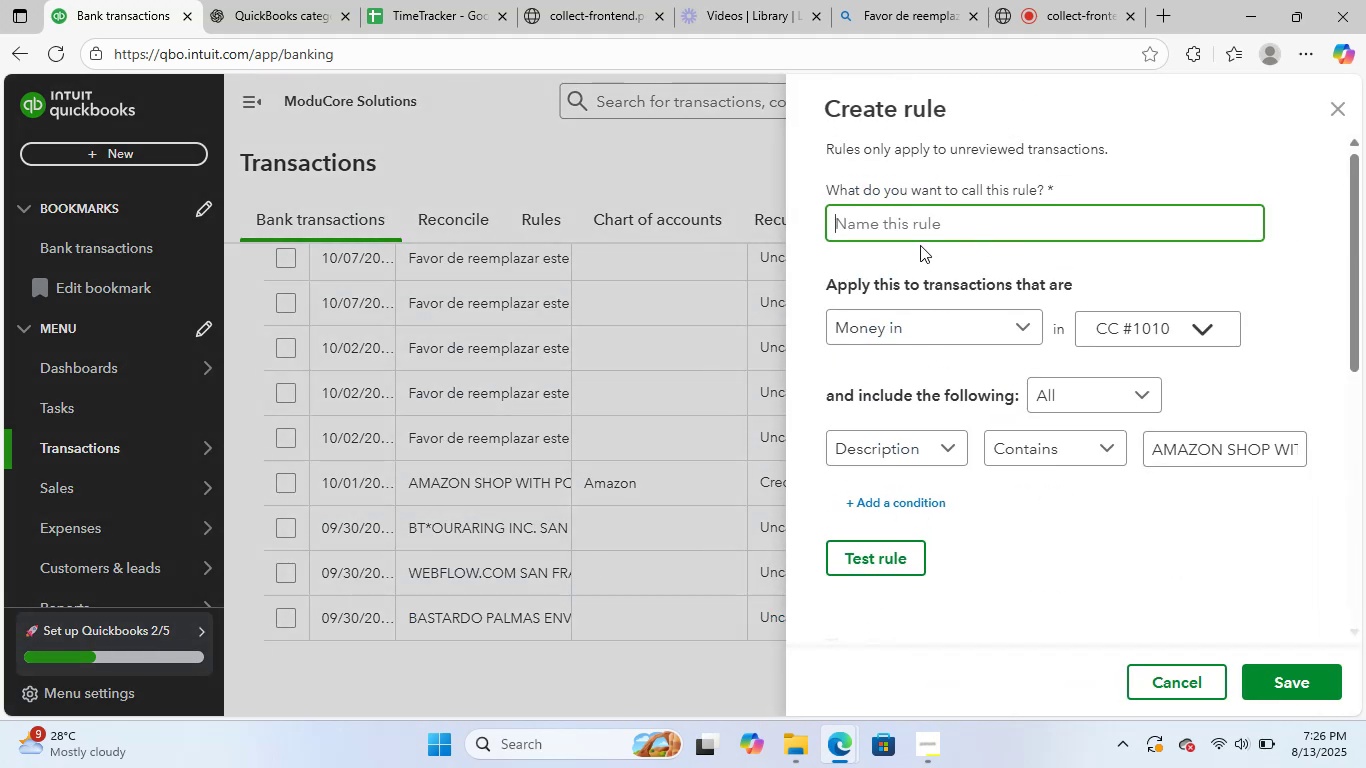 
type(Shop wot)
key(Backspace)
key(Backspace)
type(ith points)
 